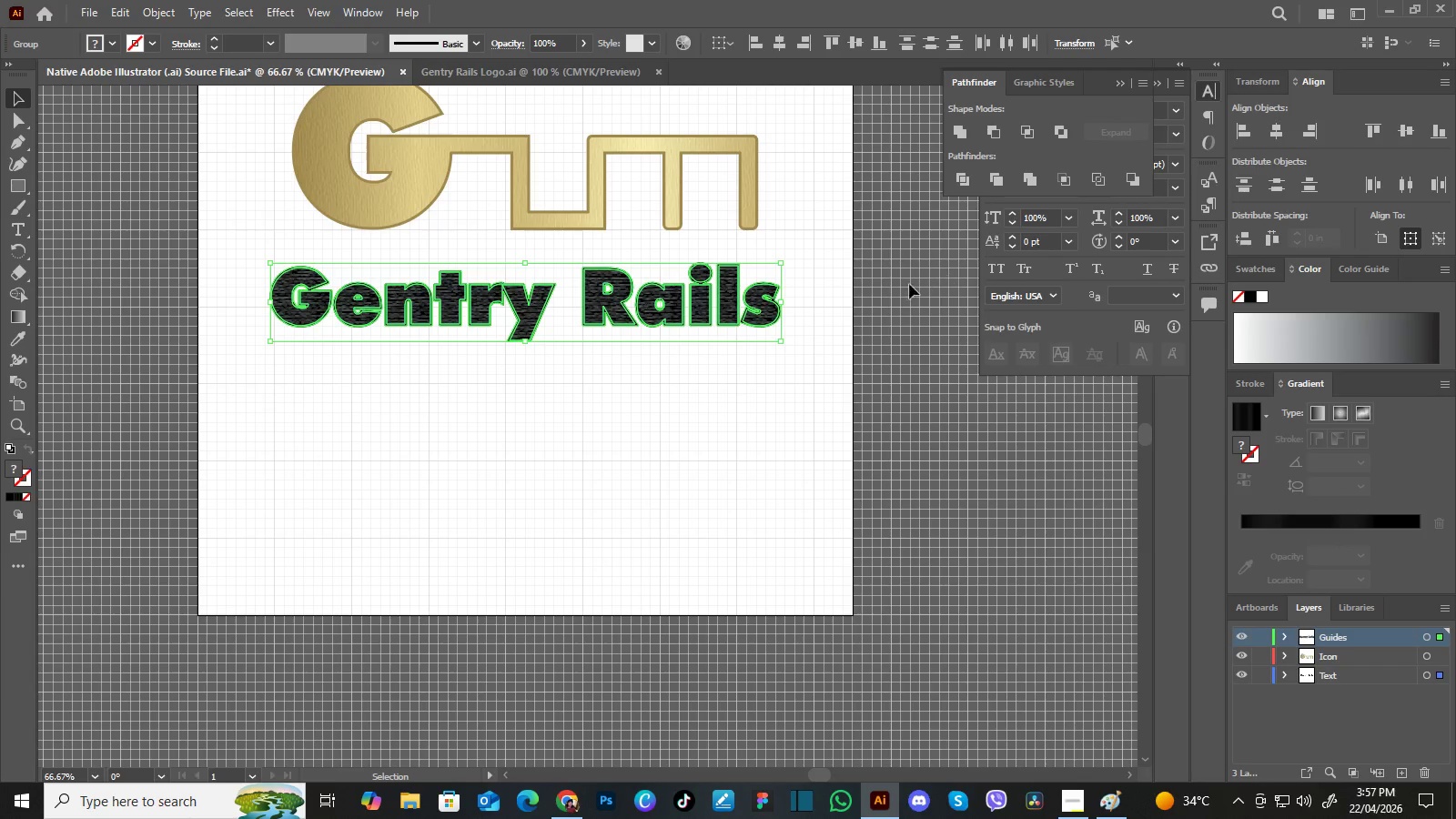 
left_click([813, 307])
 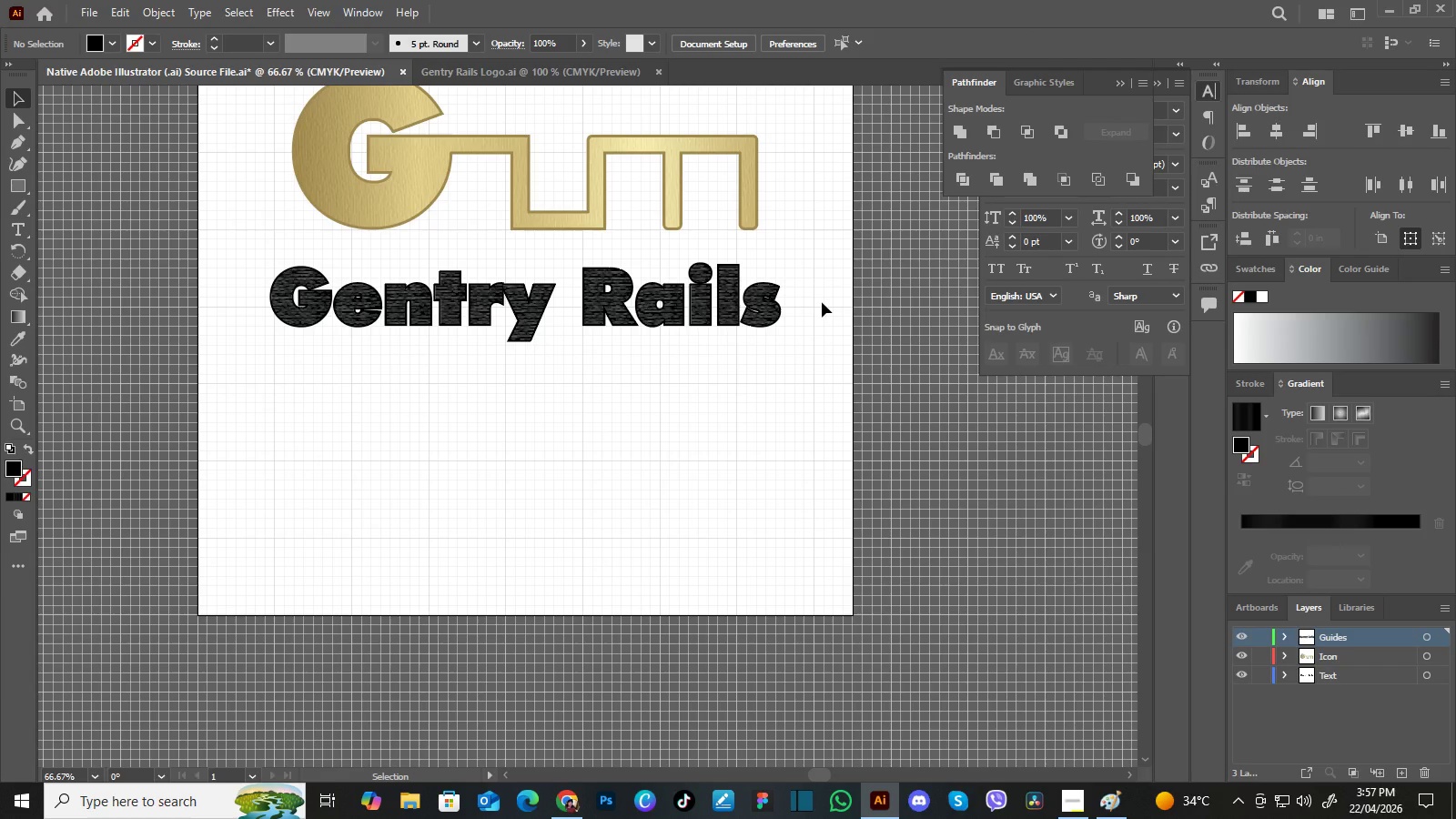 
key(Control+Equal)
 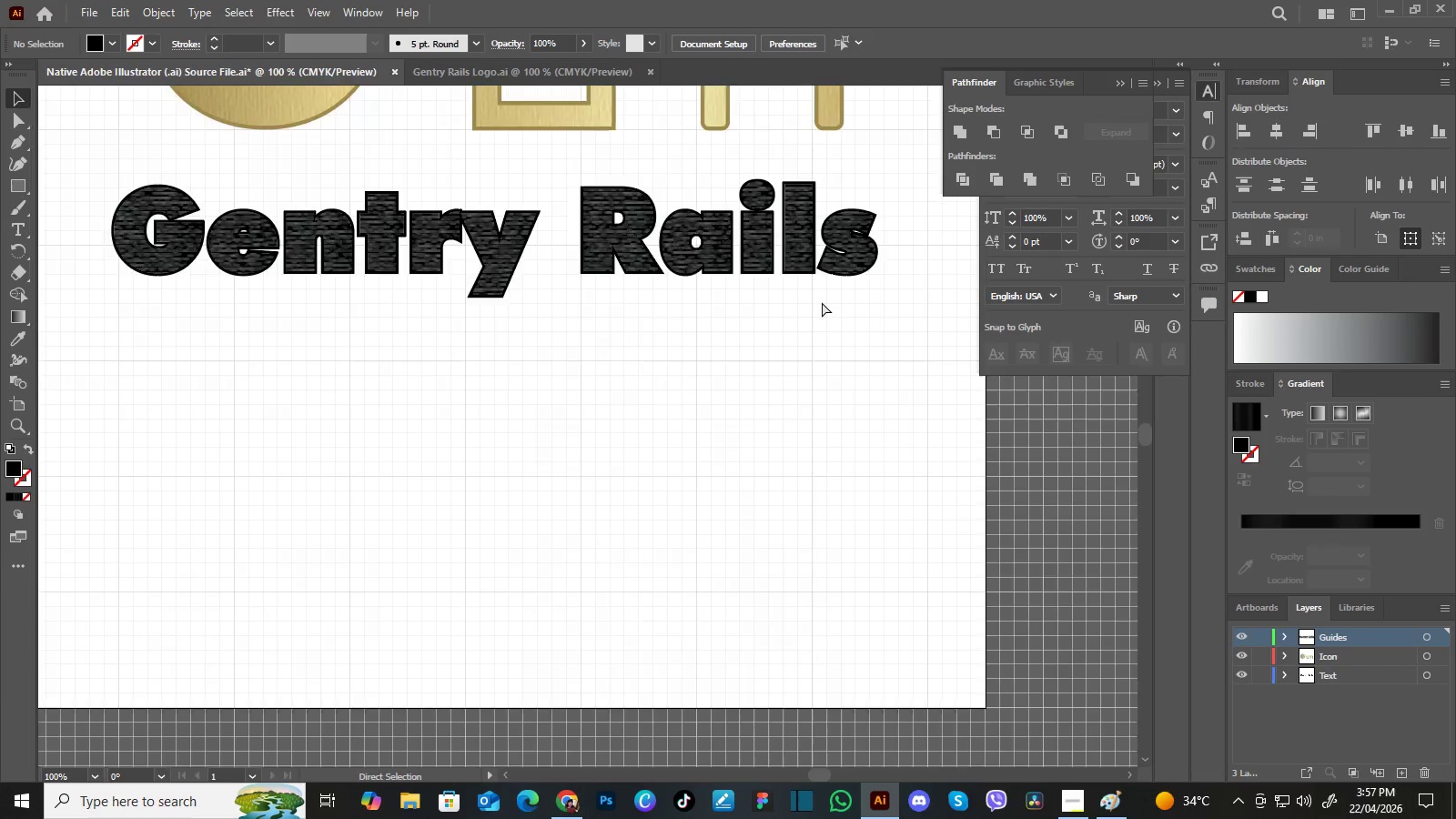 
key(Control+Equal)
 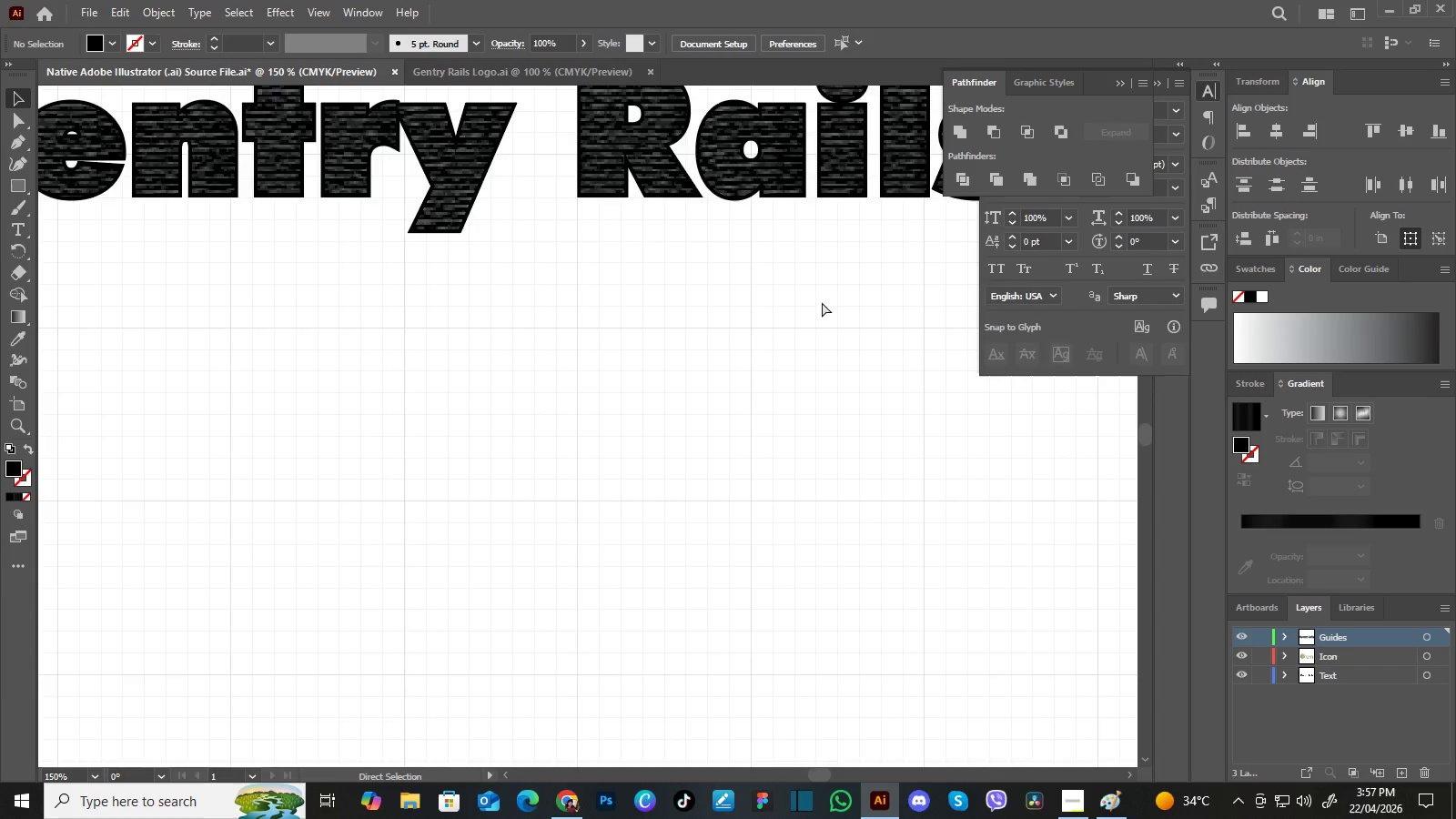 
key(Control+Equal)
 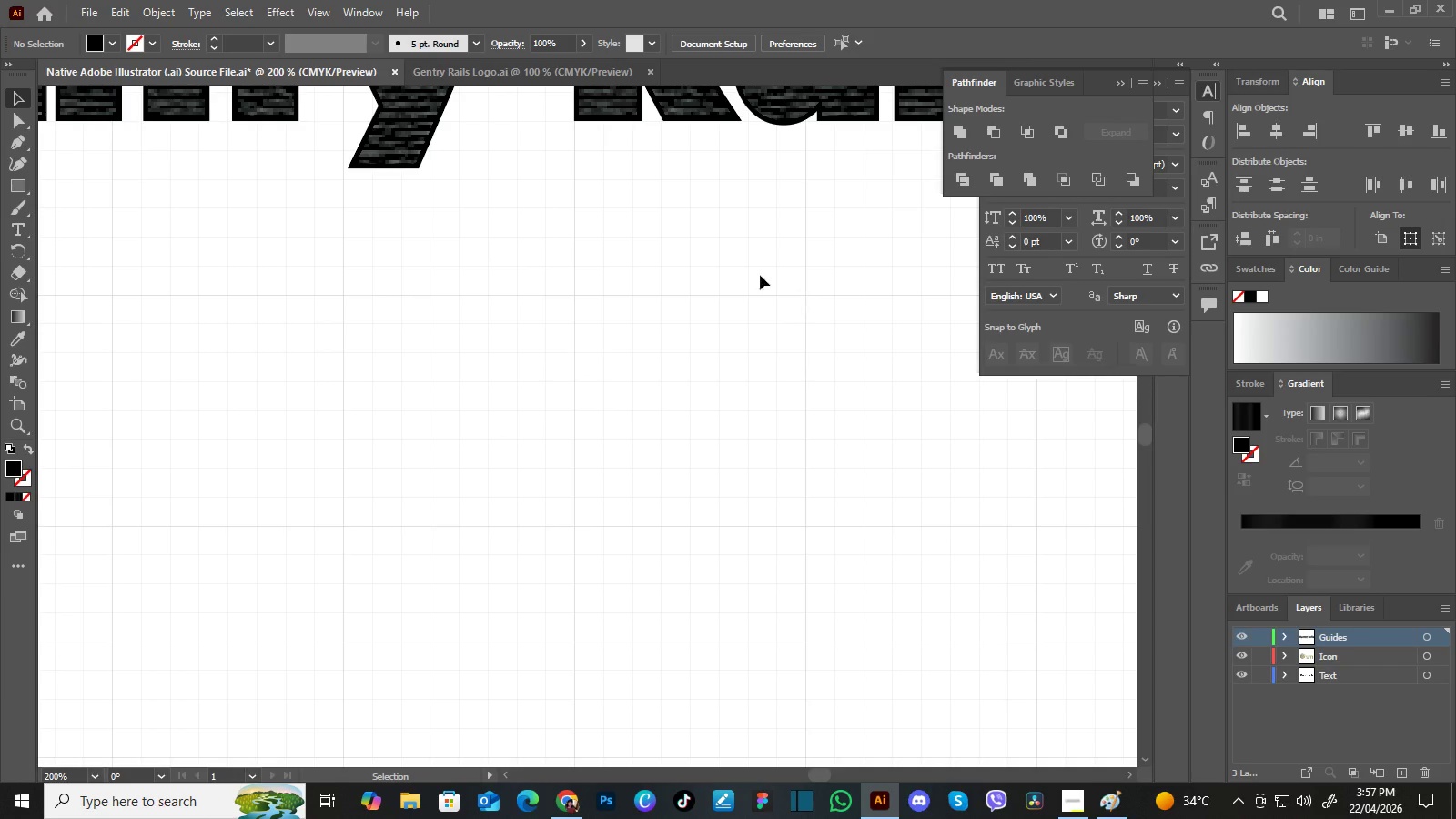 
hold_key(key=Space, duration=0.98)
 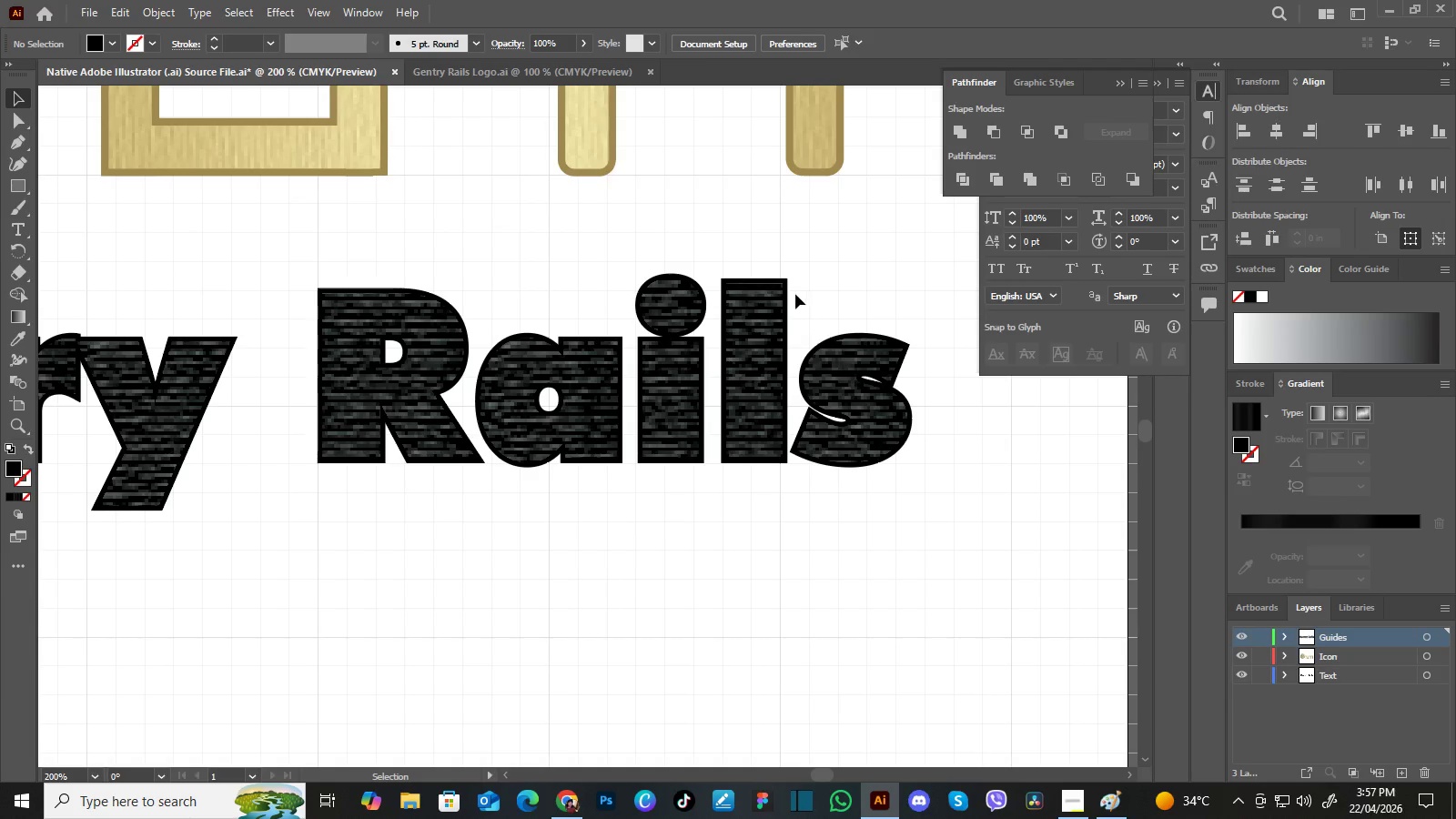 
left_click_drag(start_coordinate=[760, 268], to_coordinate=[574, 574])
 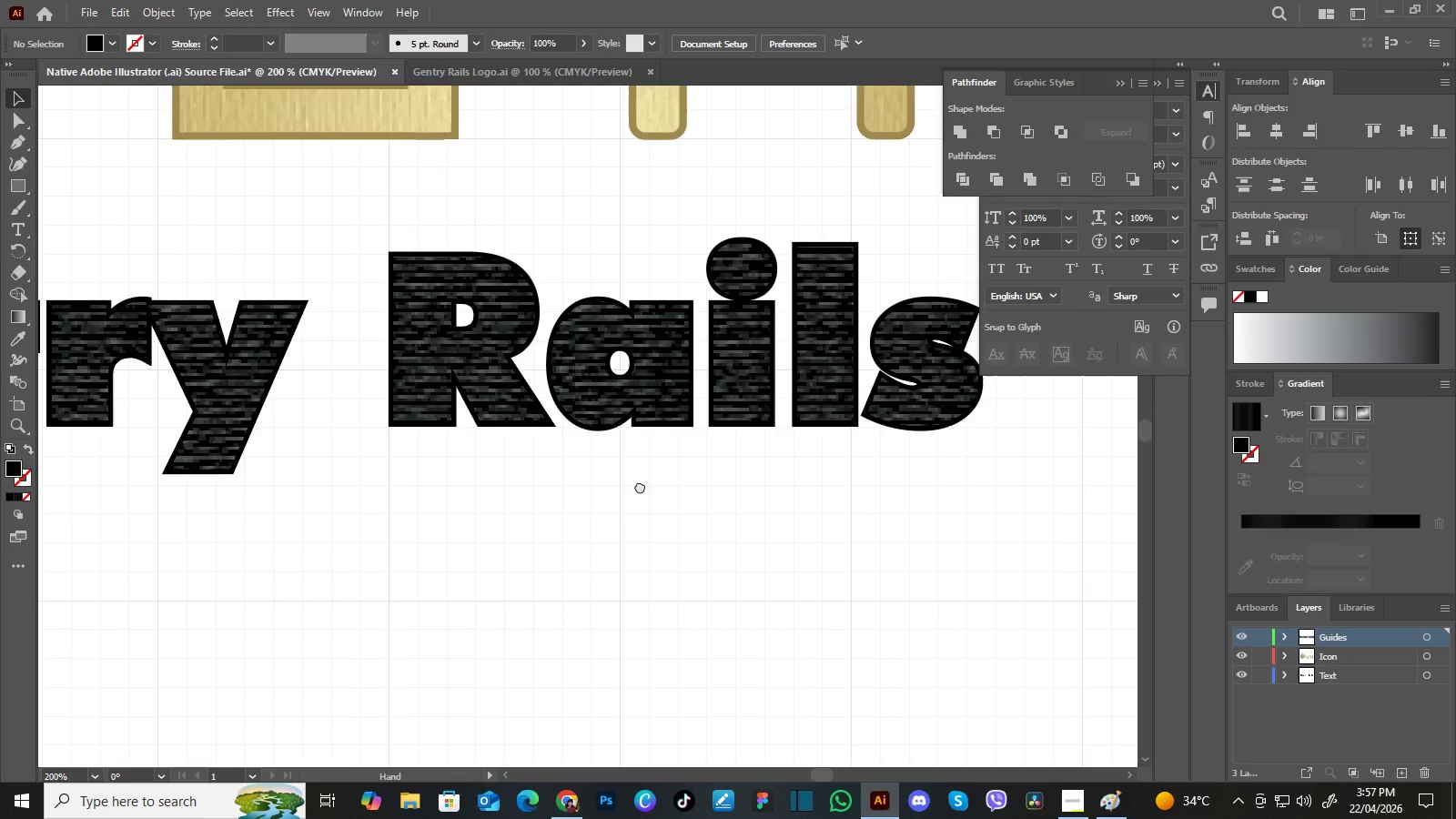 
left_click_drag(start_coordinate=[649, 480], to_coordinate=[578, 517])
 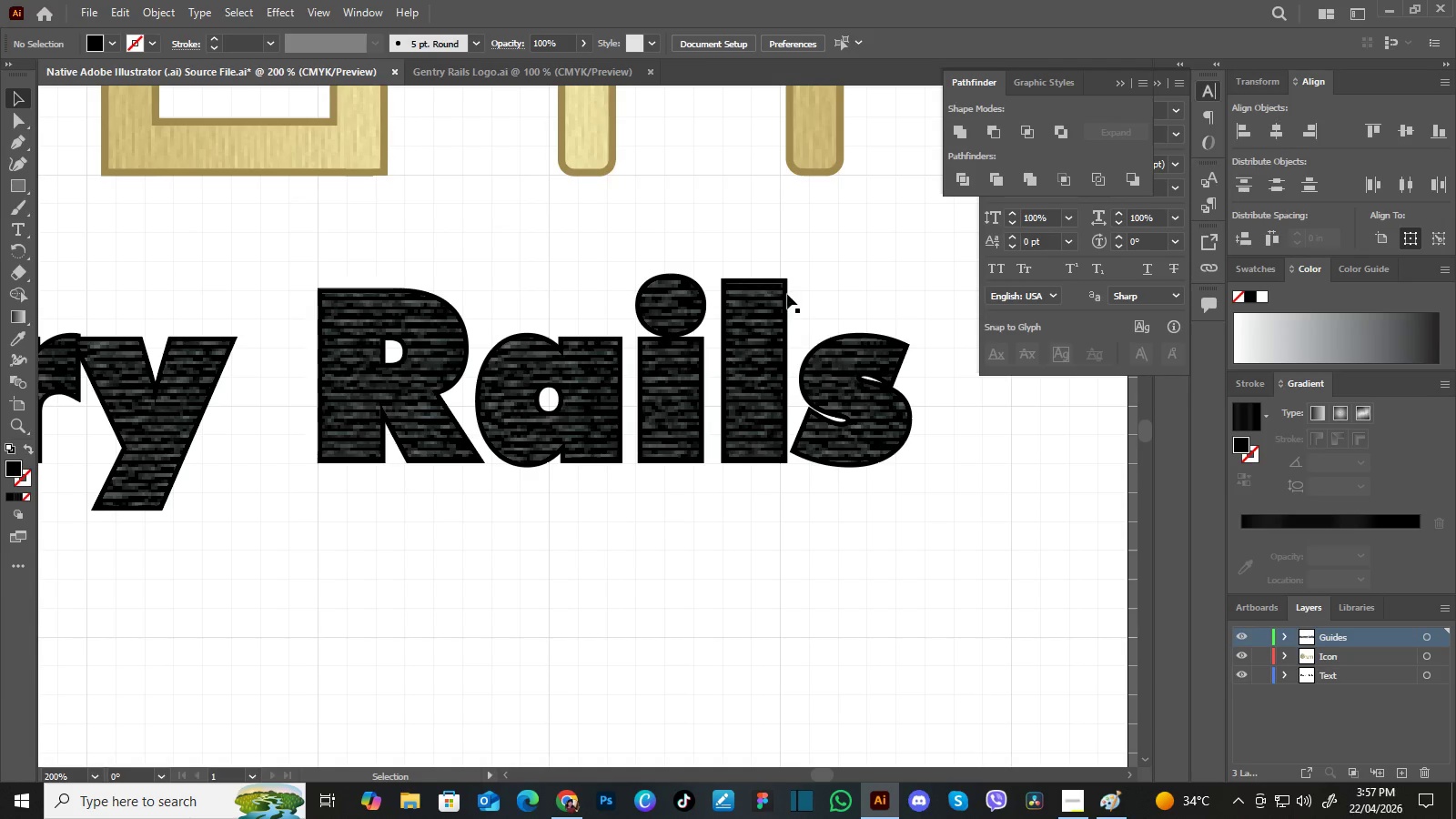 
left_click([787, 294])
 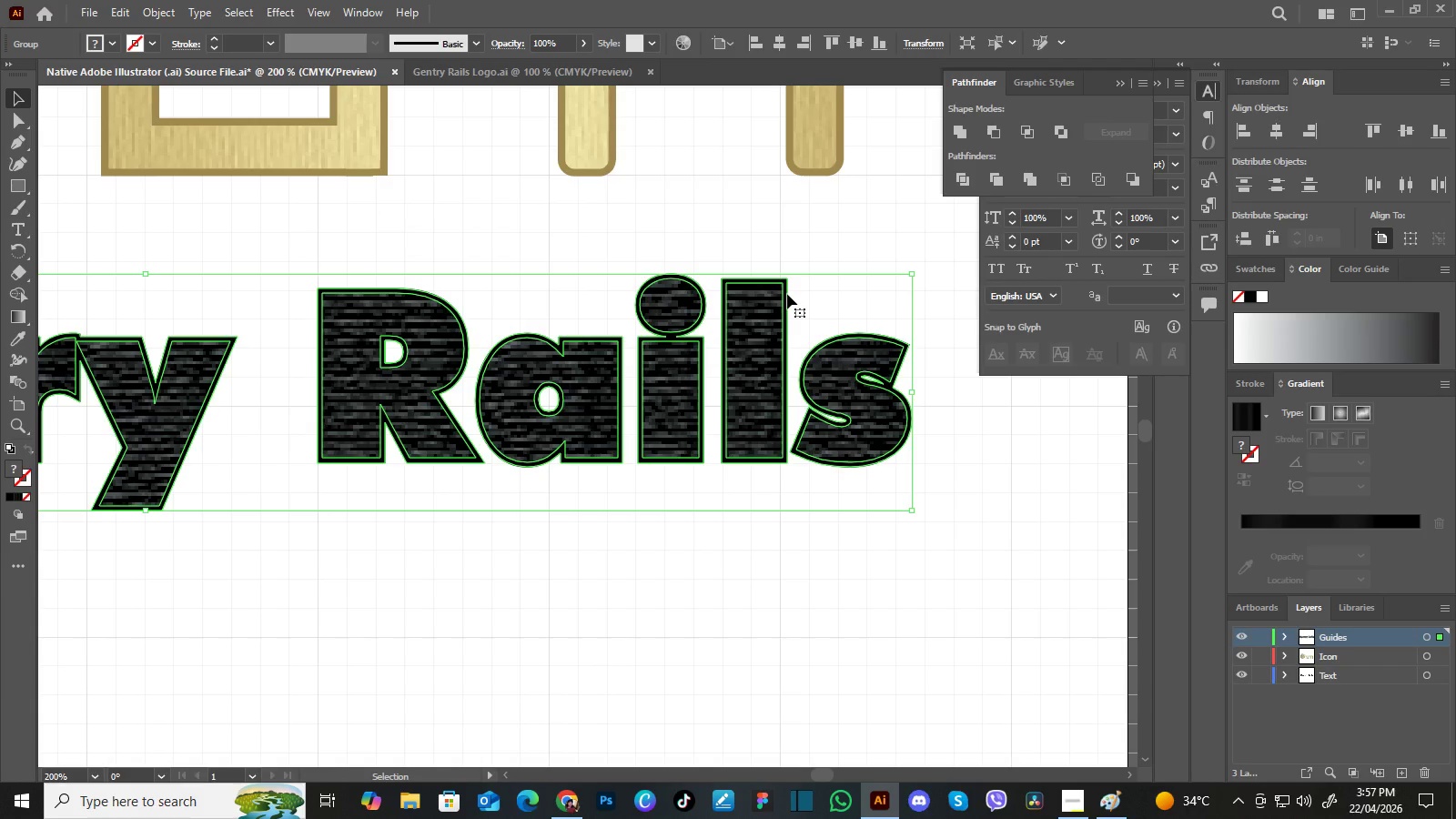 
right_click([787, 294])
 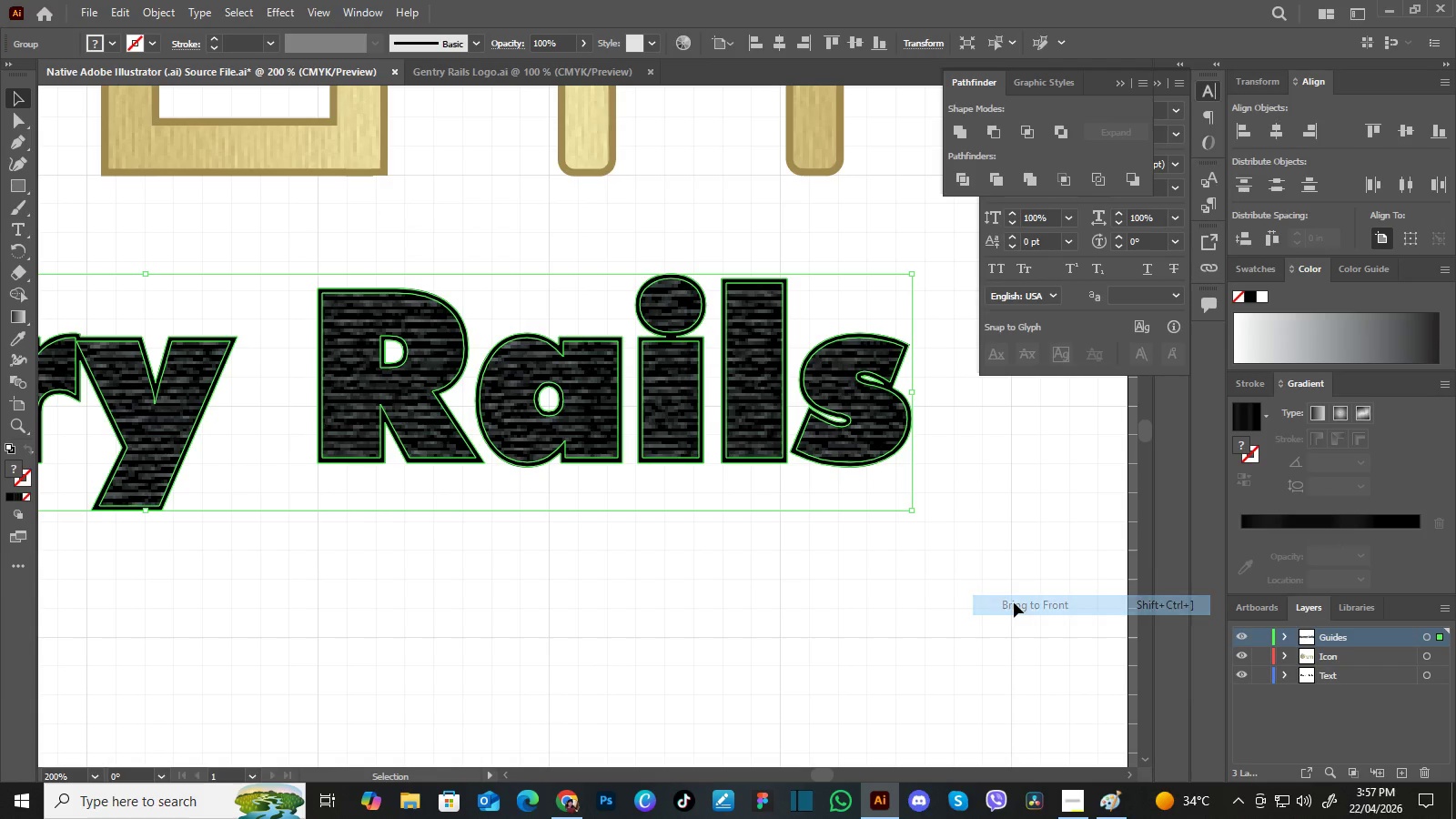 
double_click([1014, 602])
 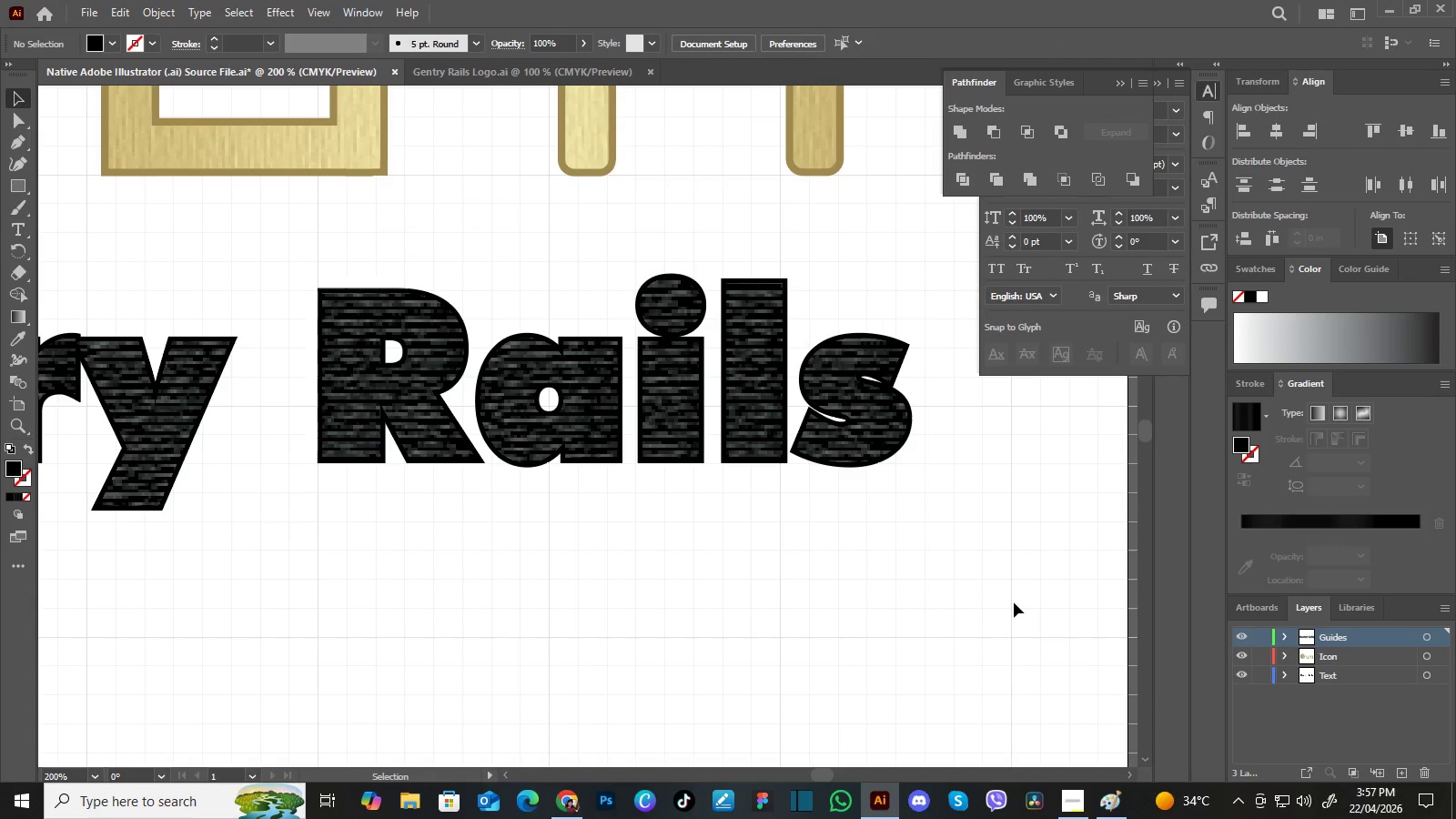 
triple_click([1014, 602])
 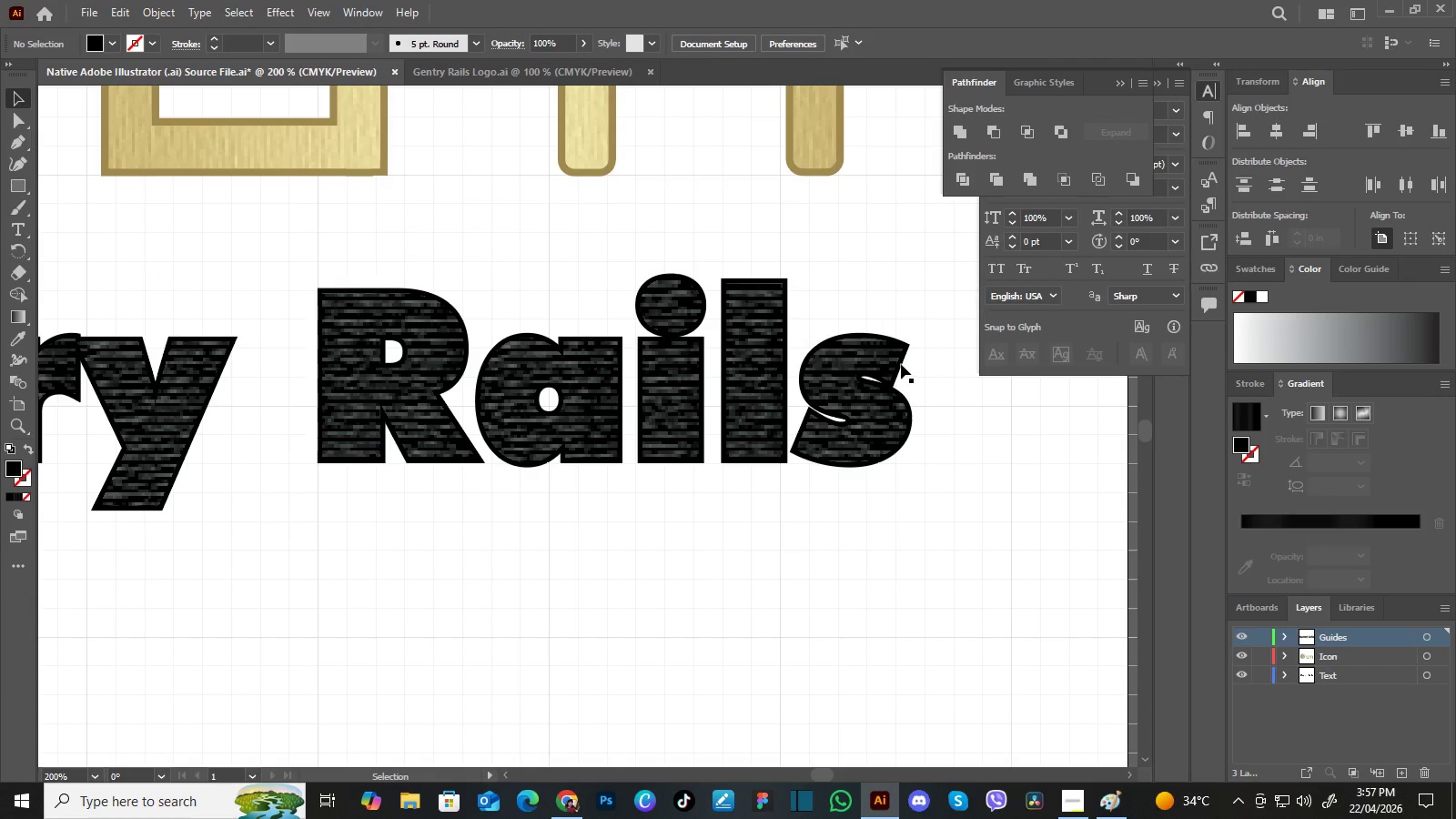 
left_click([901, 364])
 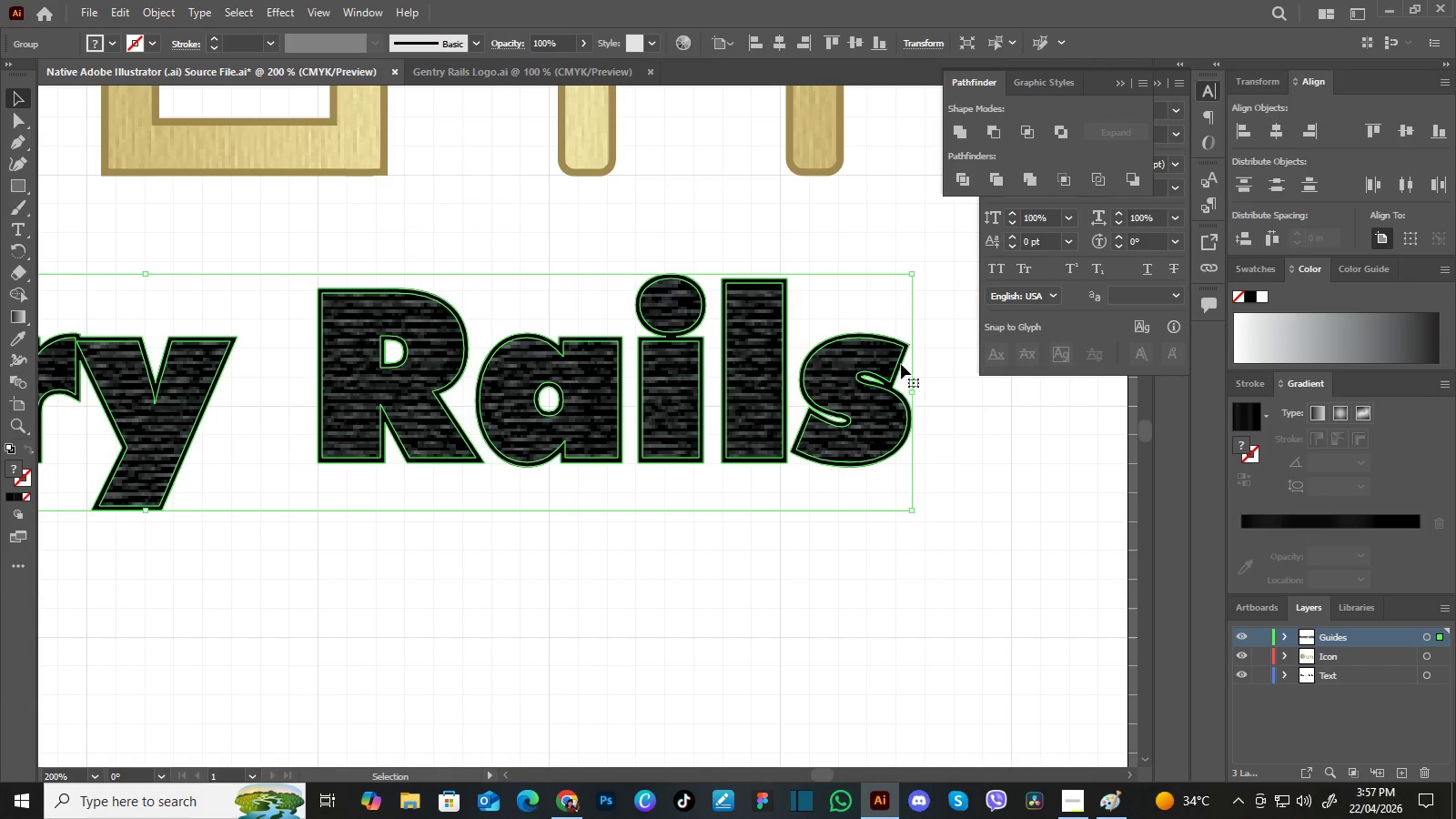 
right_click([901, 364])
 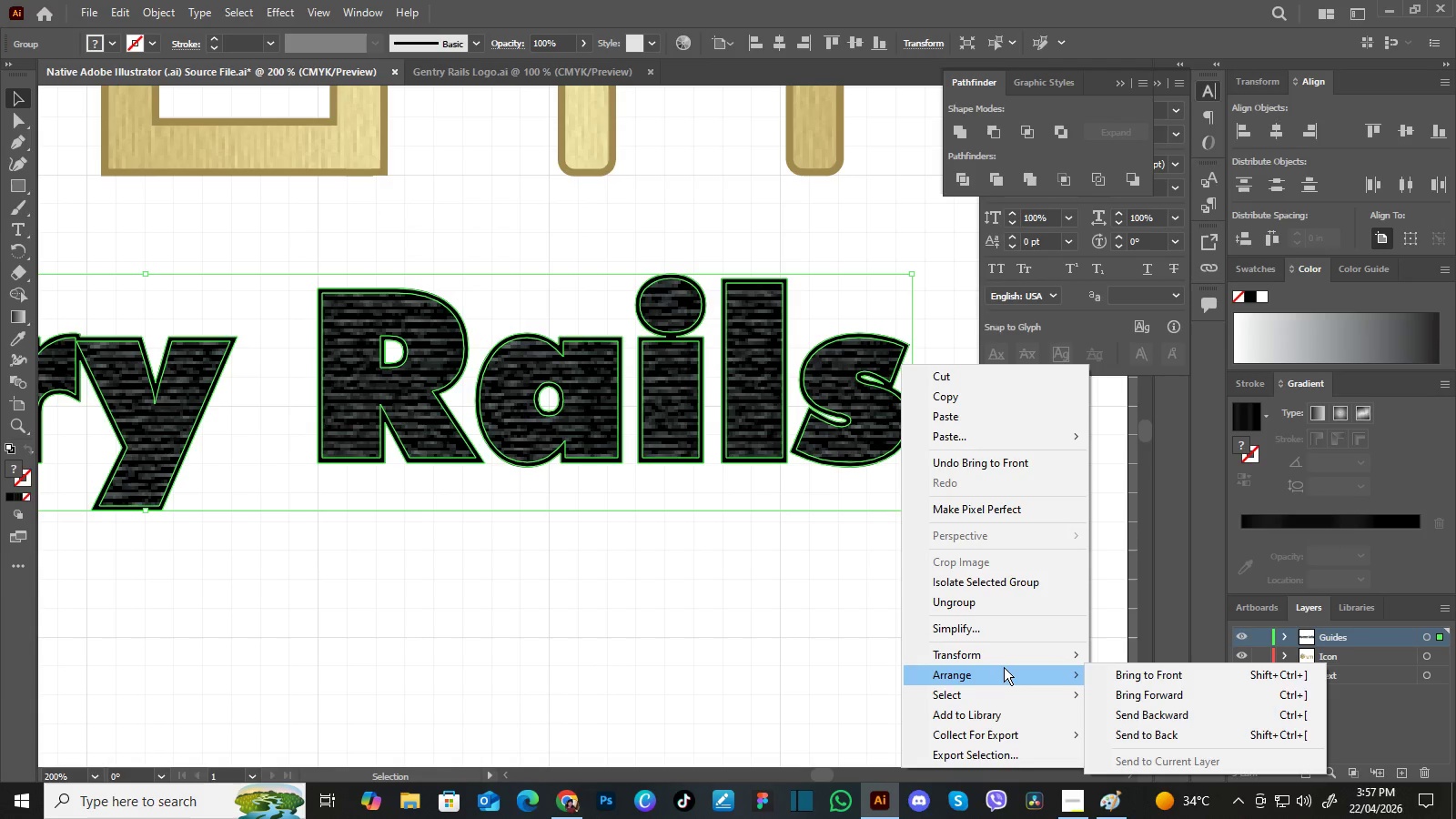 
double_click([1117, 675])
 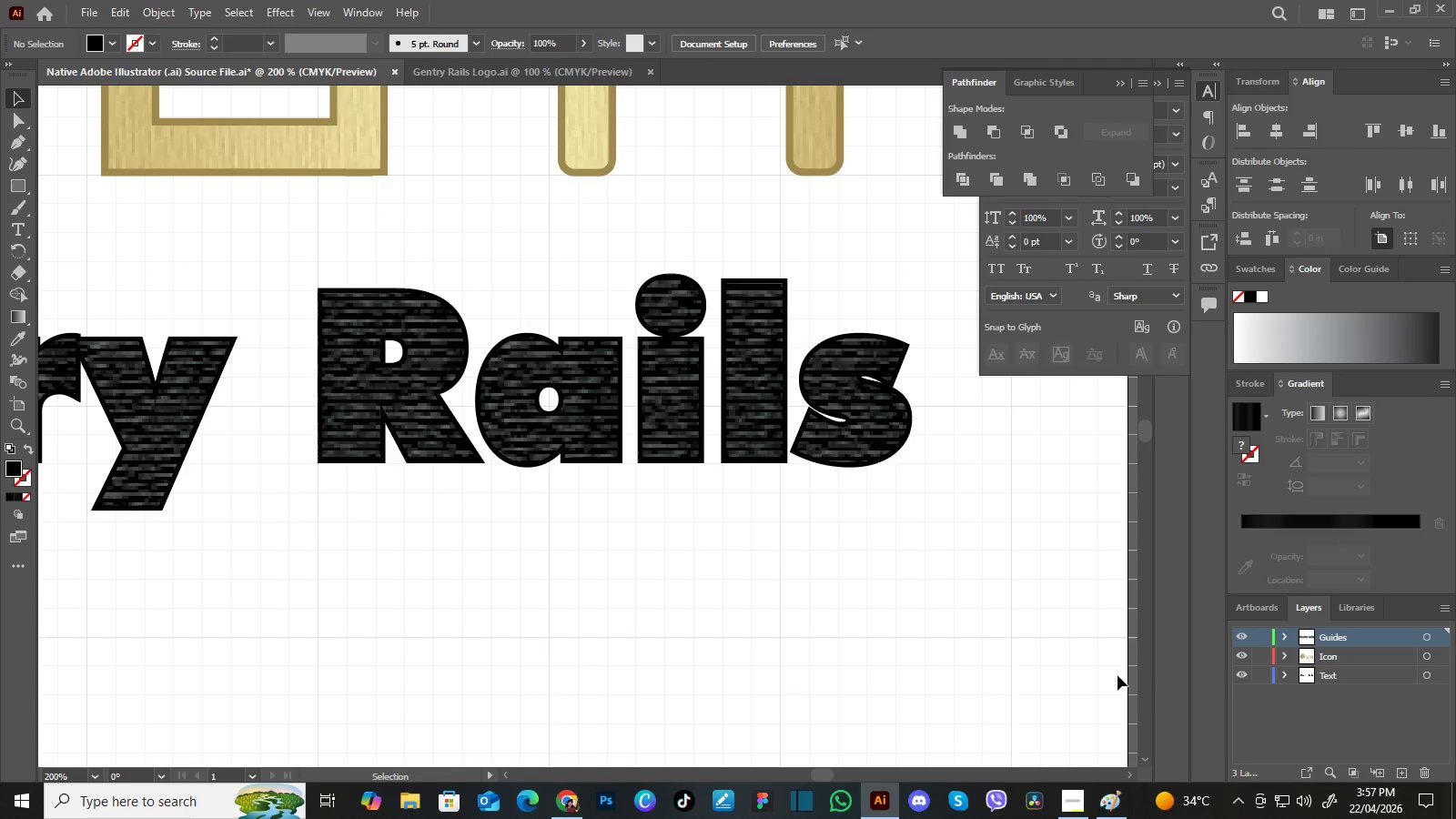 
triple_click([1117, 675])
 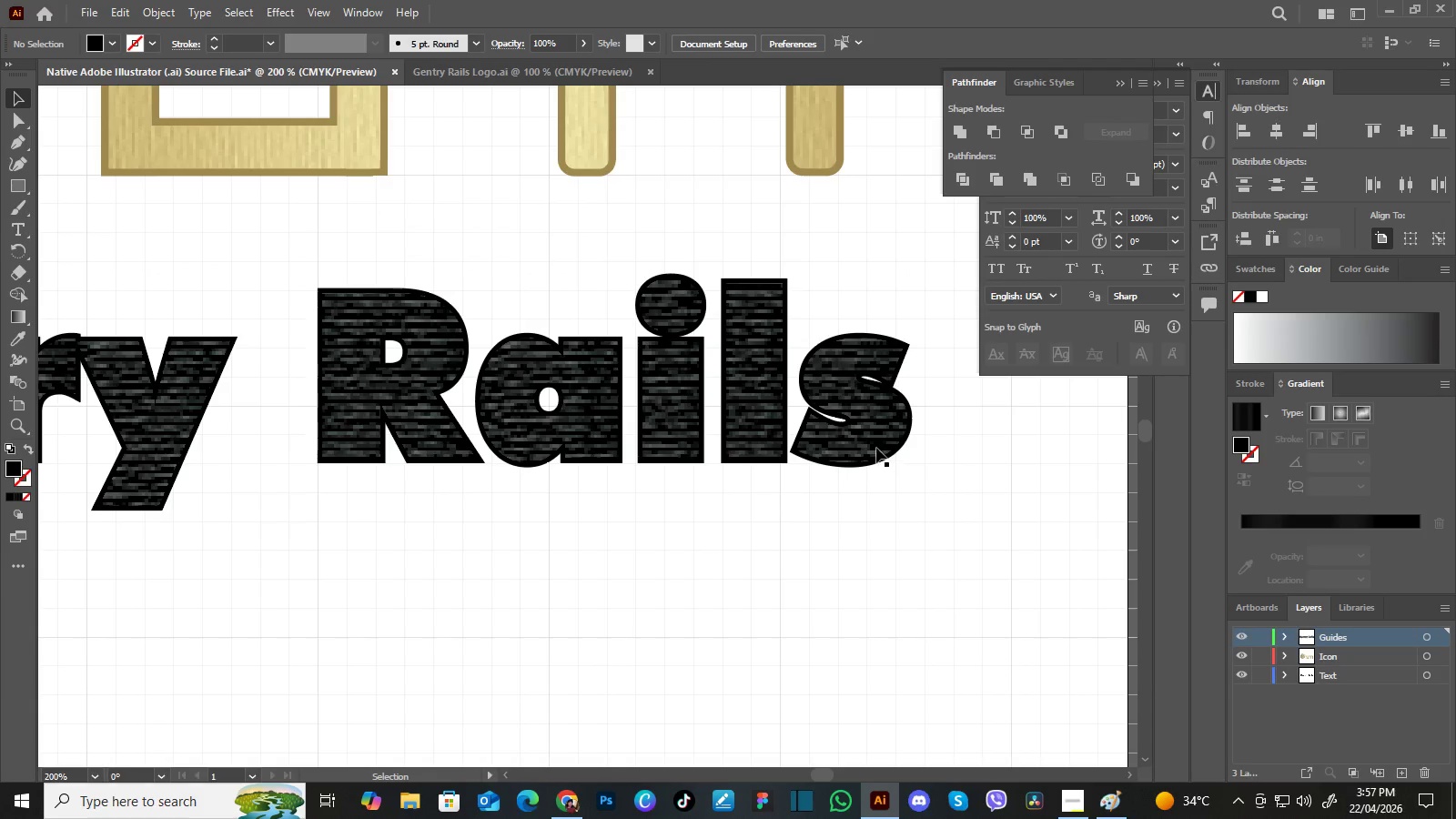 
left_click([875, 422])
 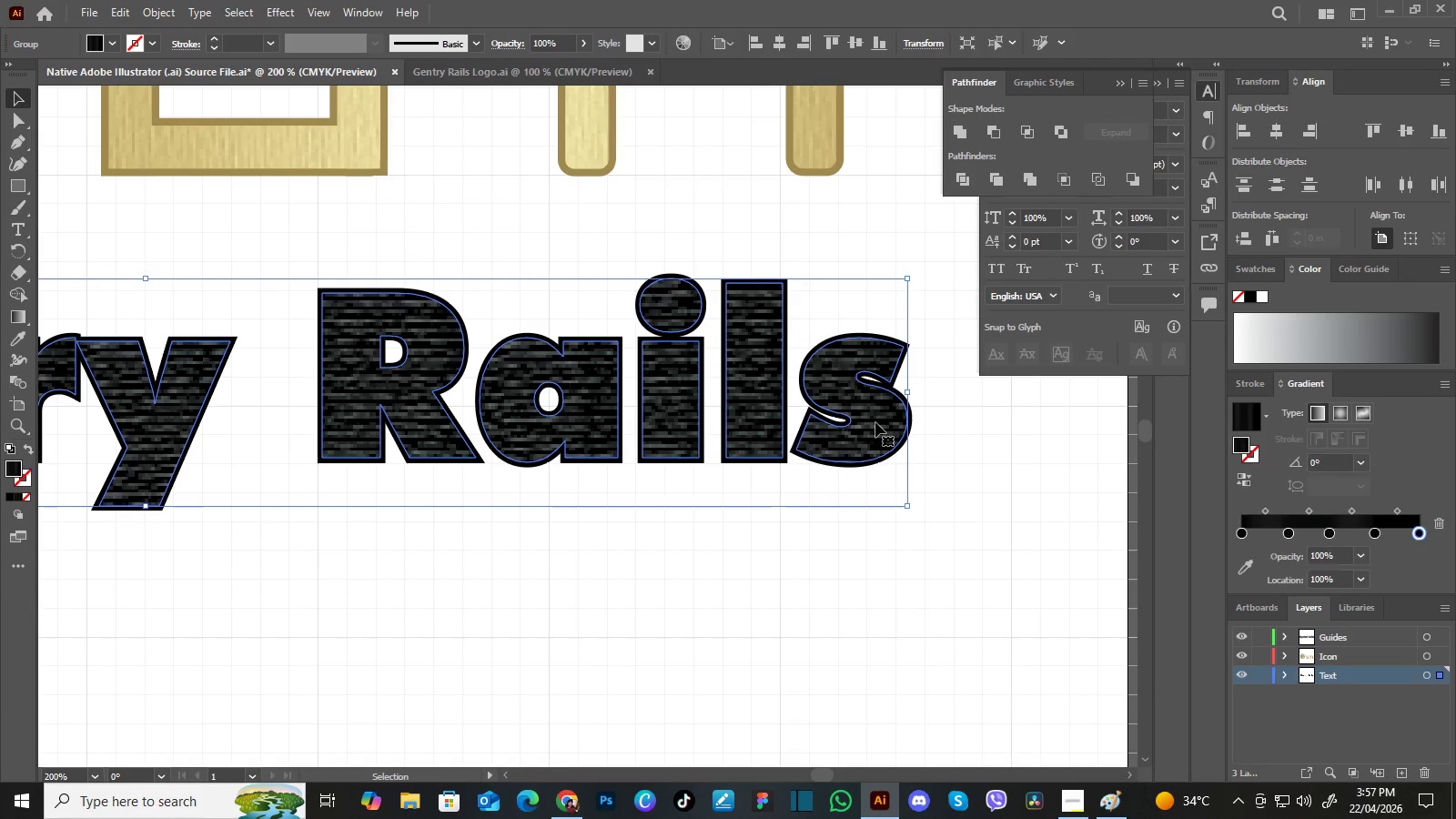 
right_click([875, 422])
 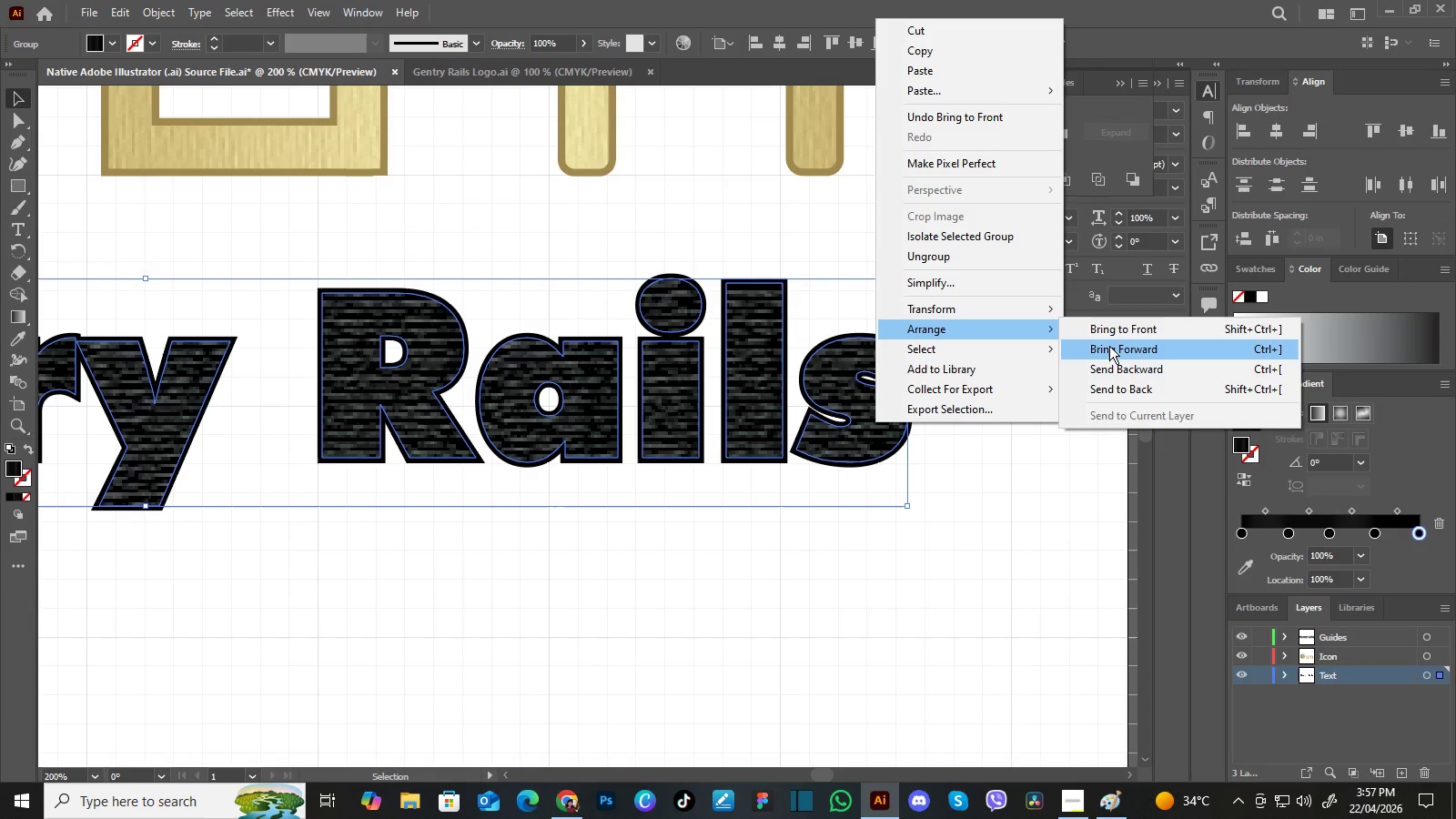 
left_click([1116, 332])
 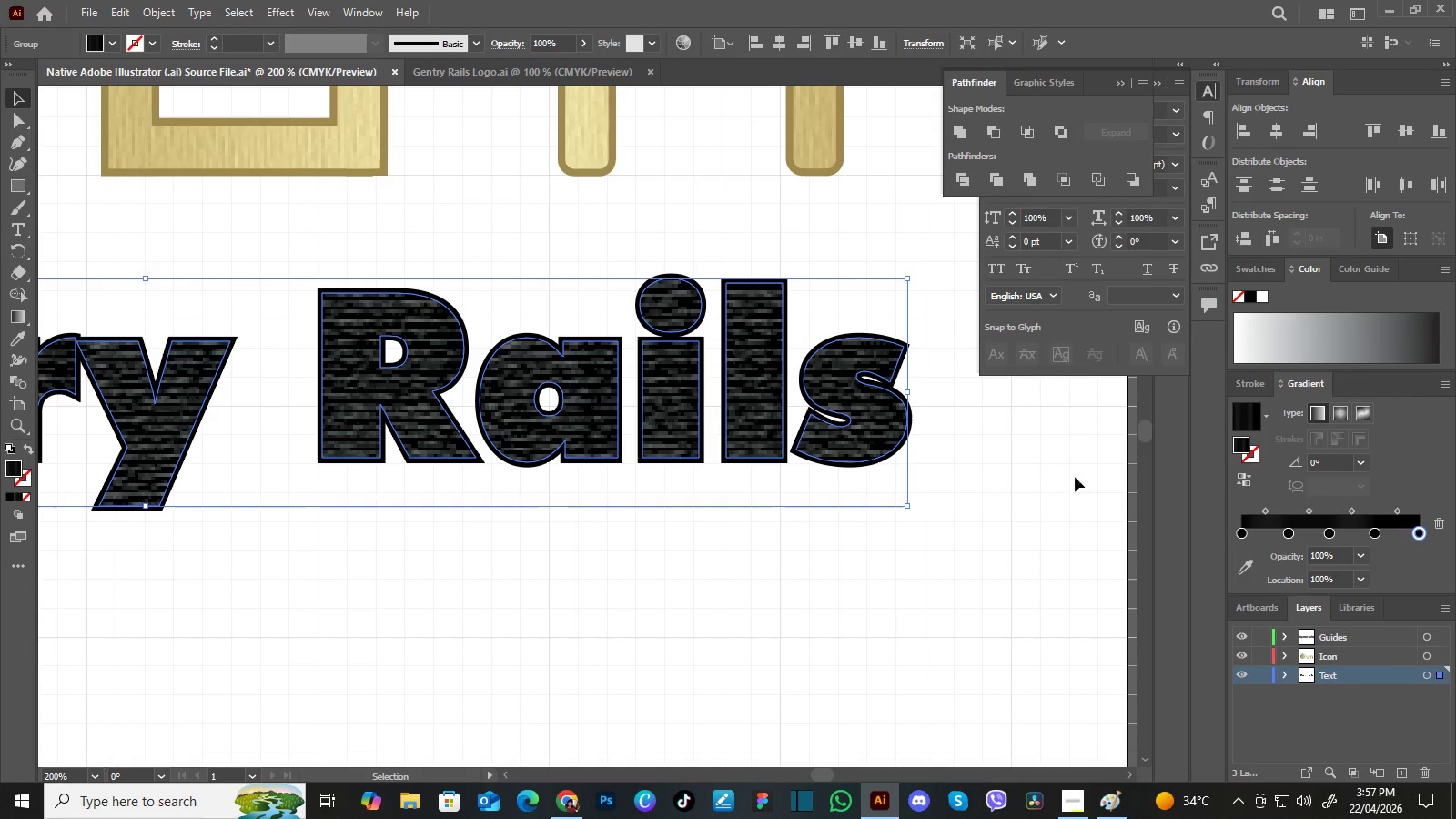 
left_click([1077, 499])
 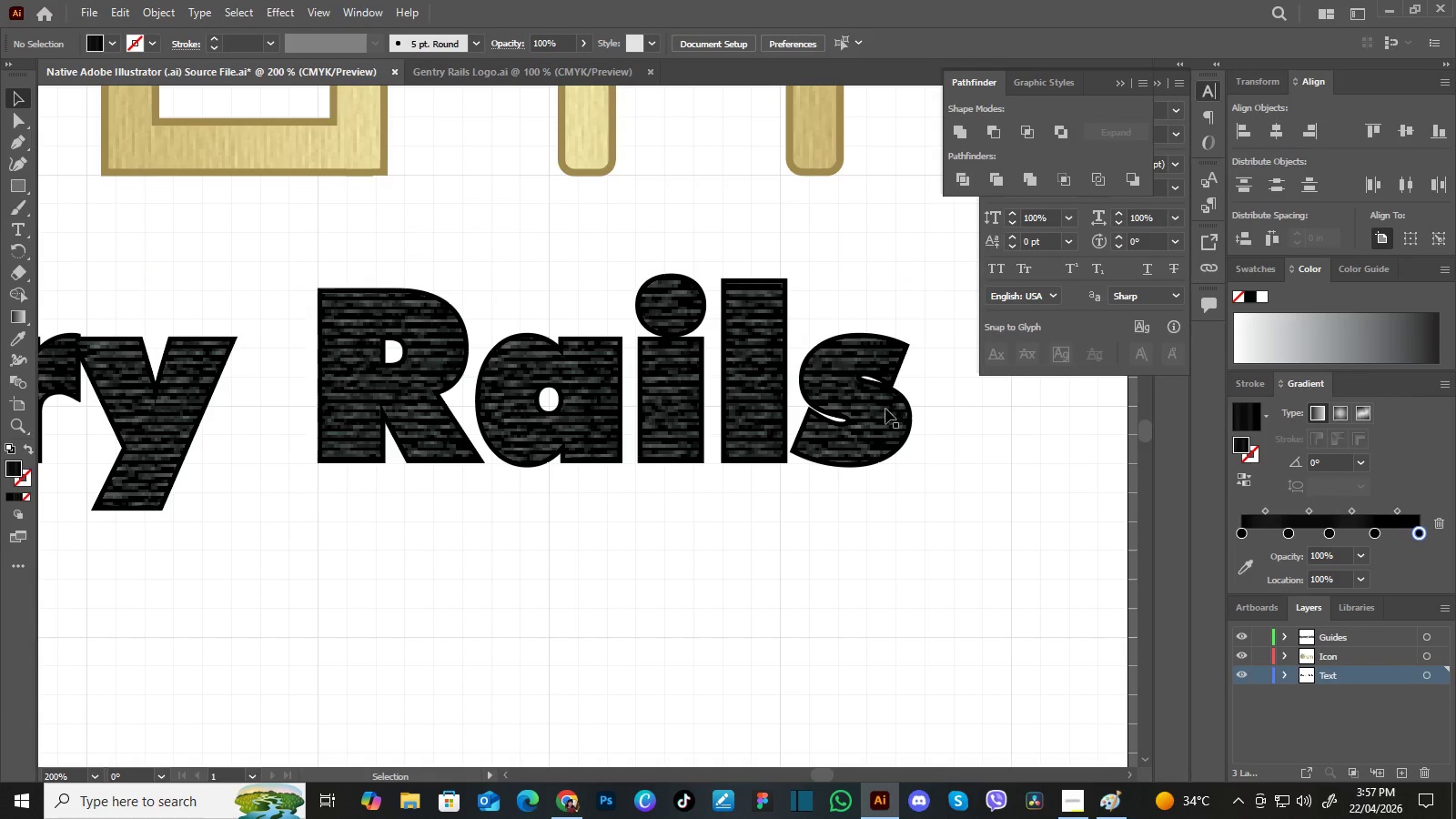 
left_click([874, 410])
 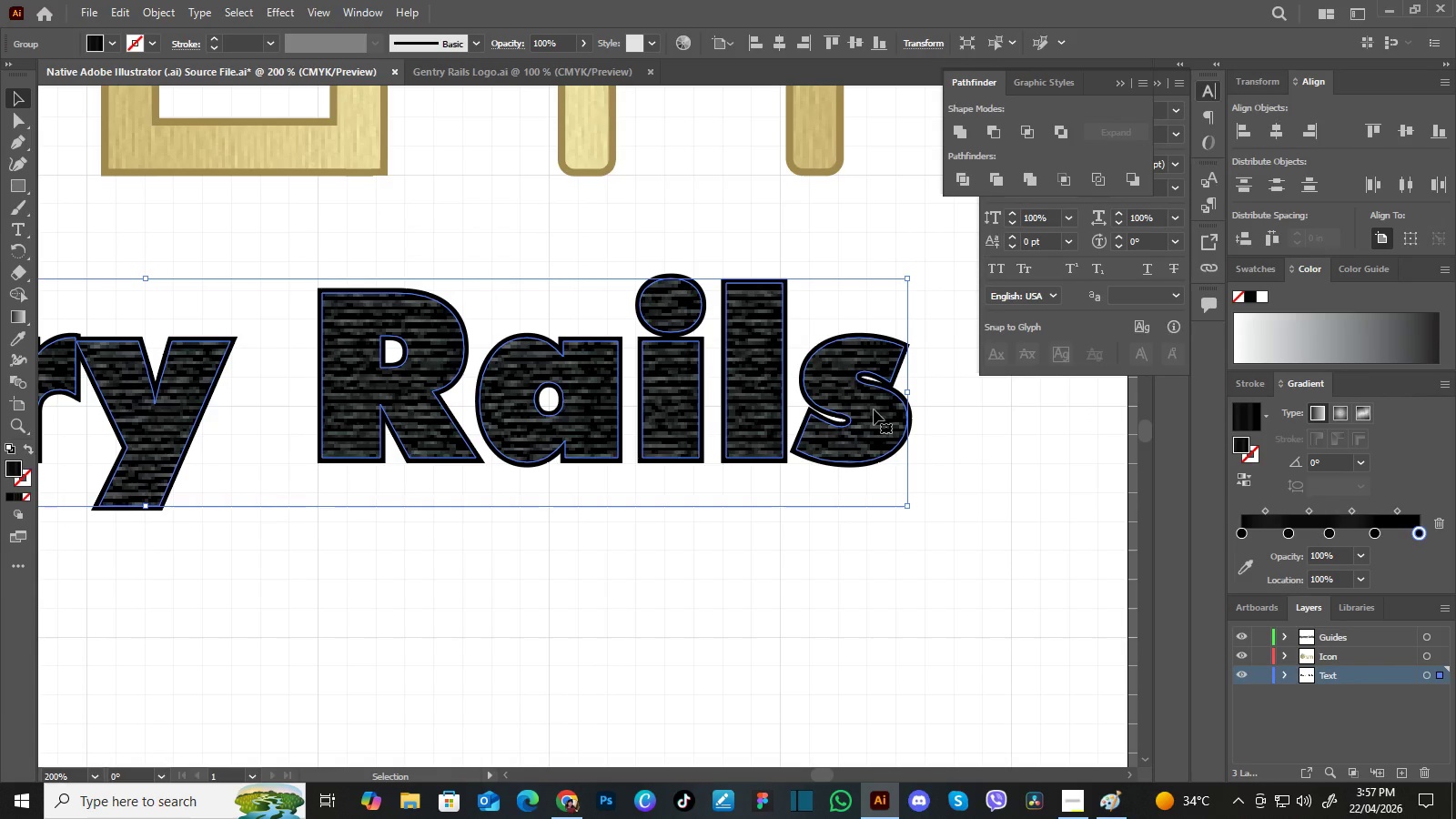 
left_click_drag(start_coordinate=[874, 410], to_coordinate=[878, 476])
 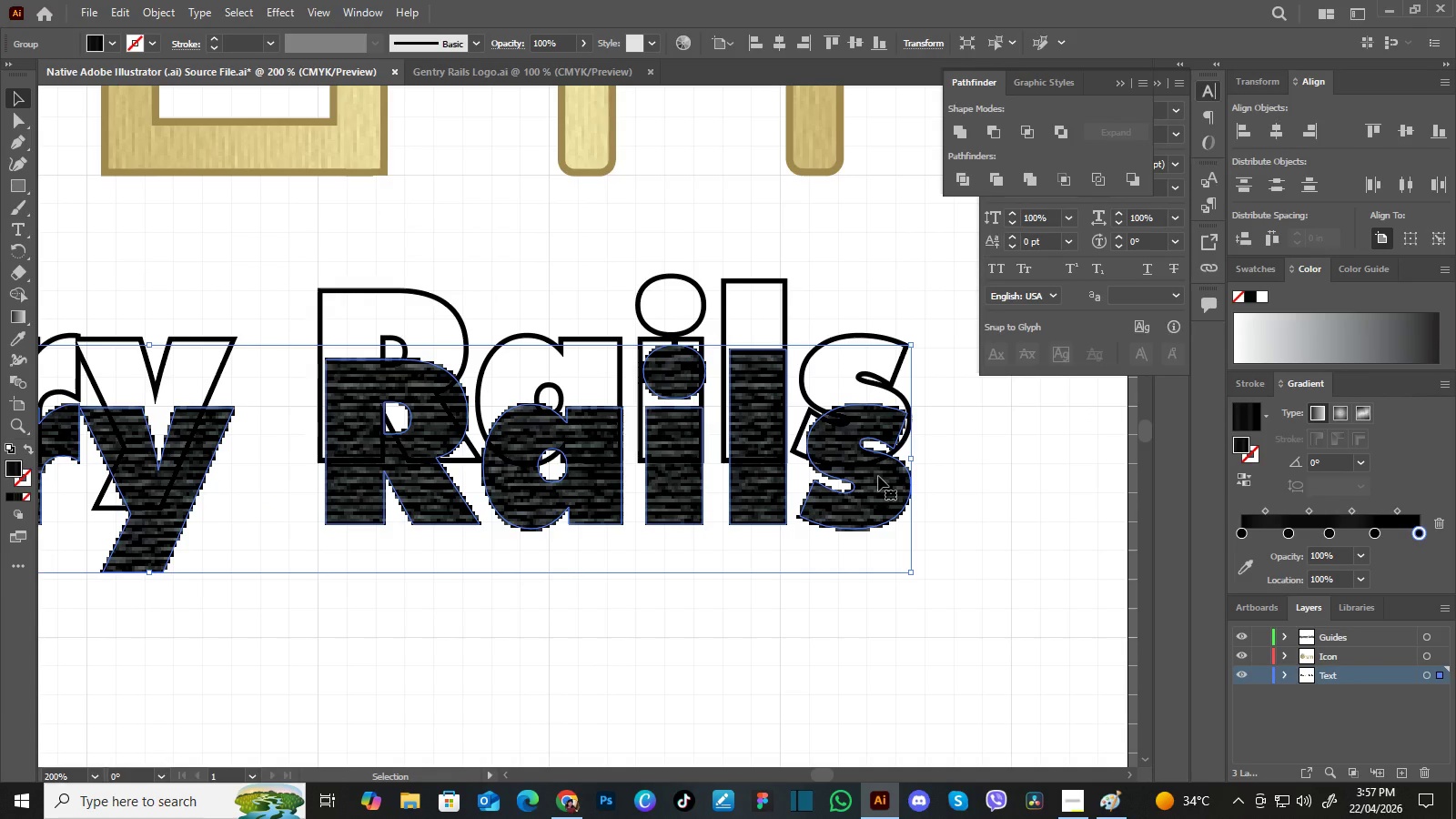 
right_click([878, 476])
 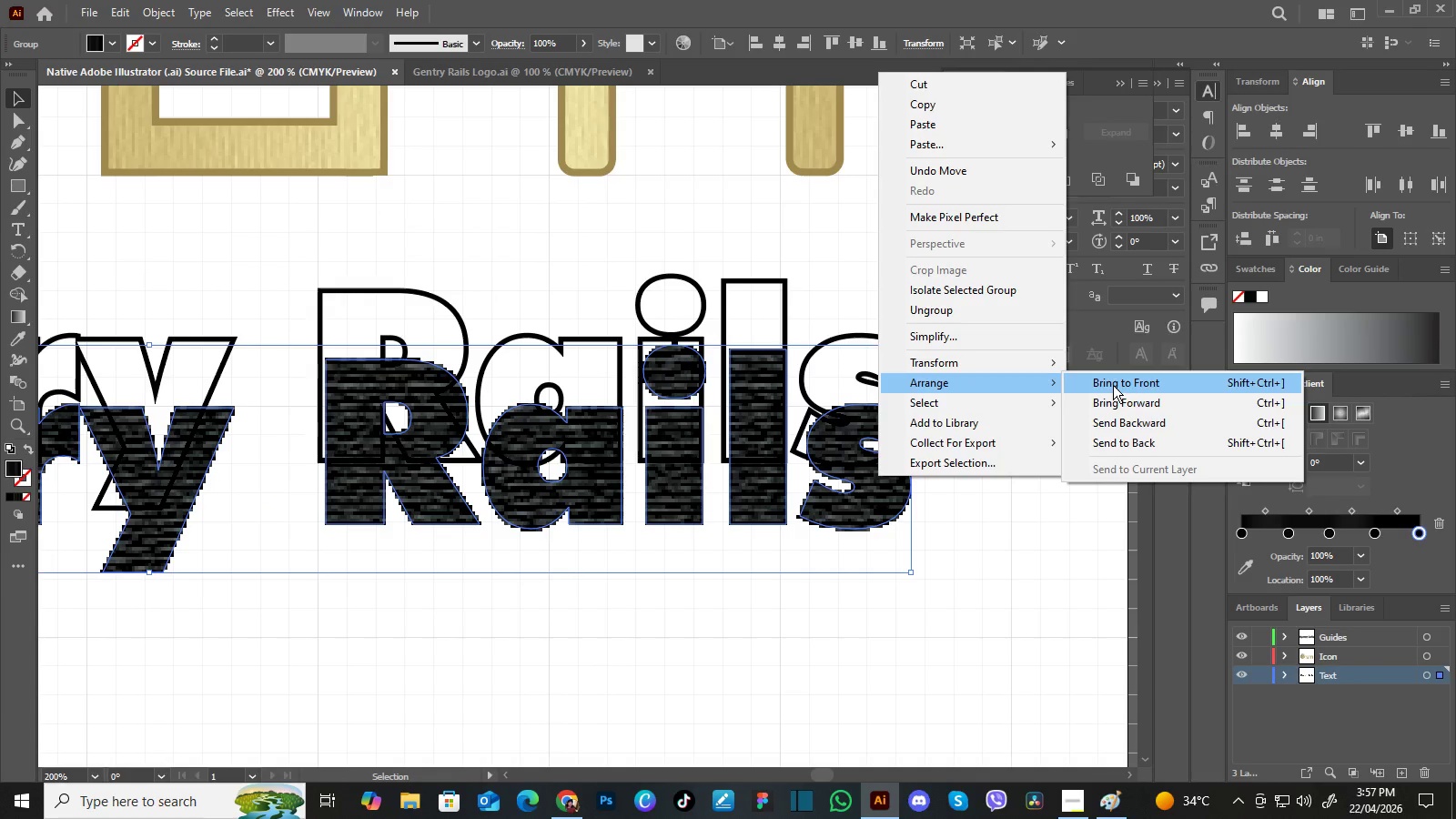 
left_click([1130, 442])
 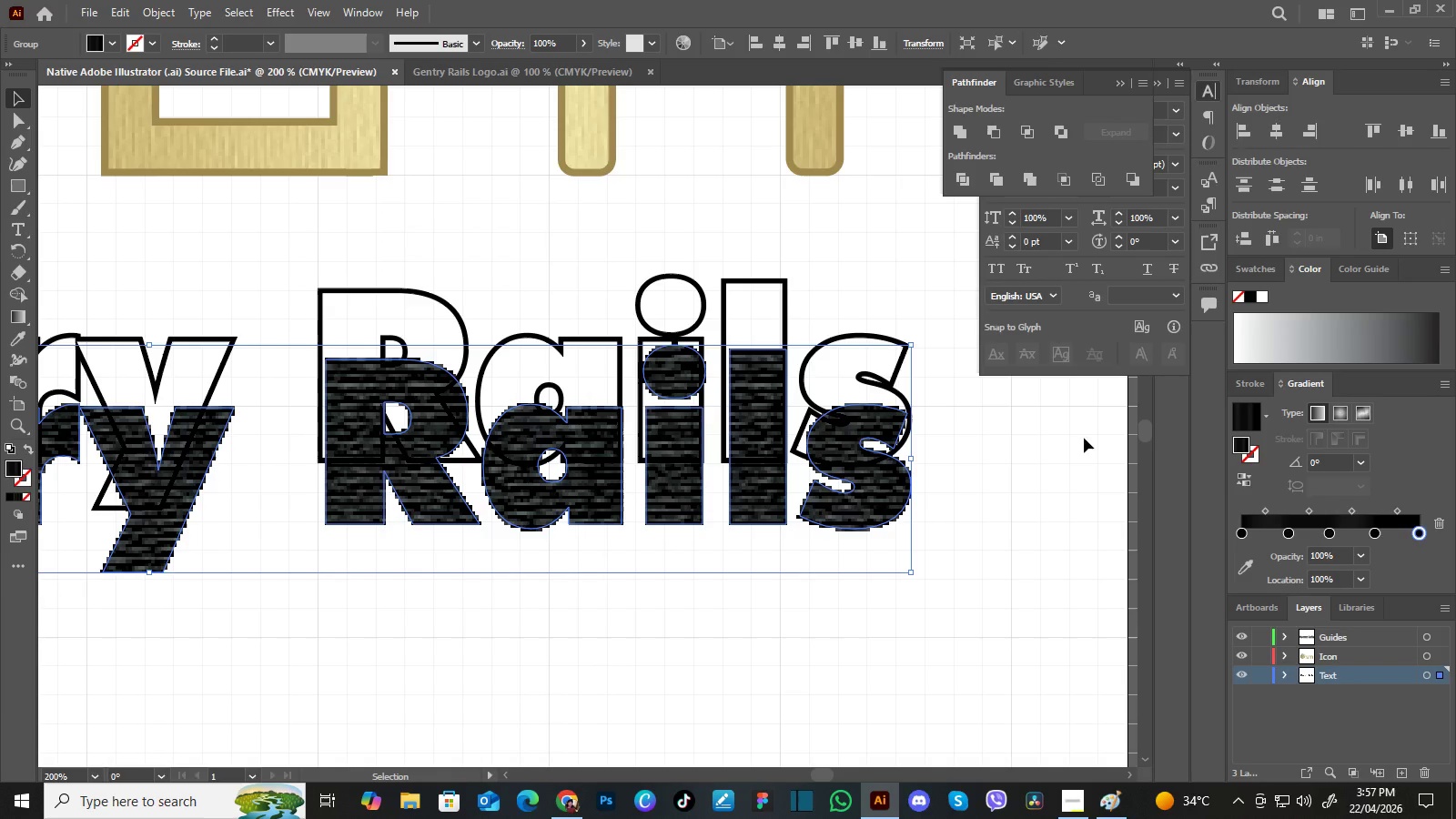 
right_click([870, 457])
 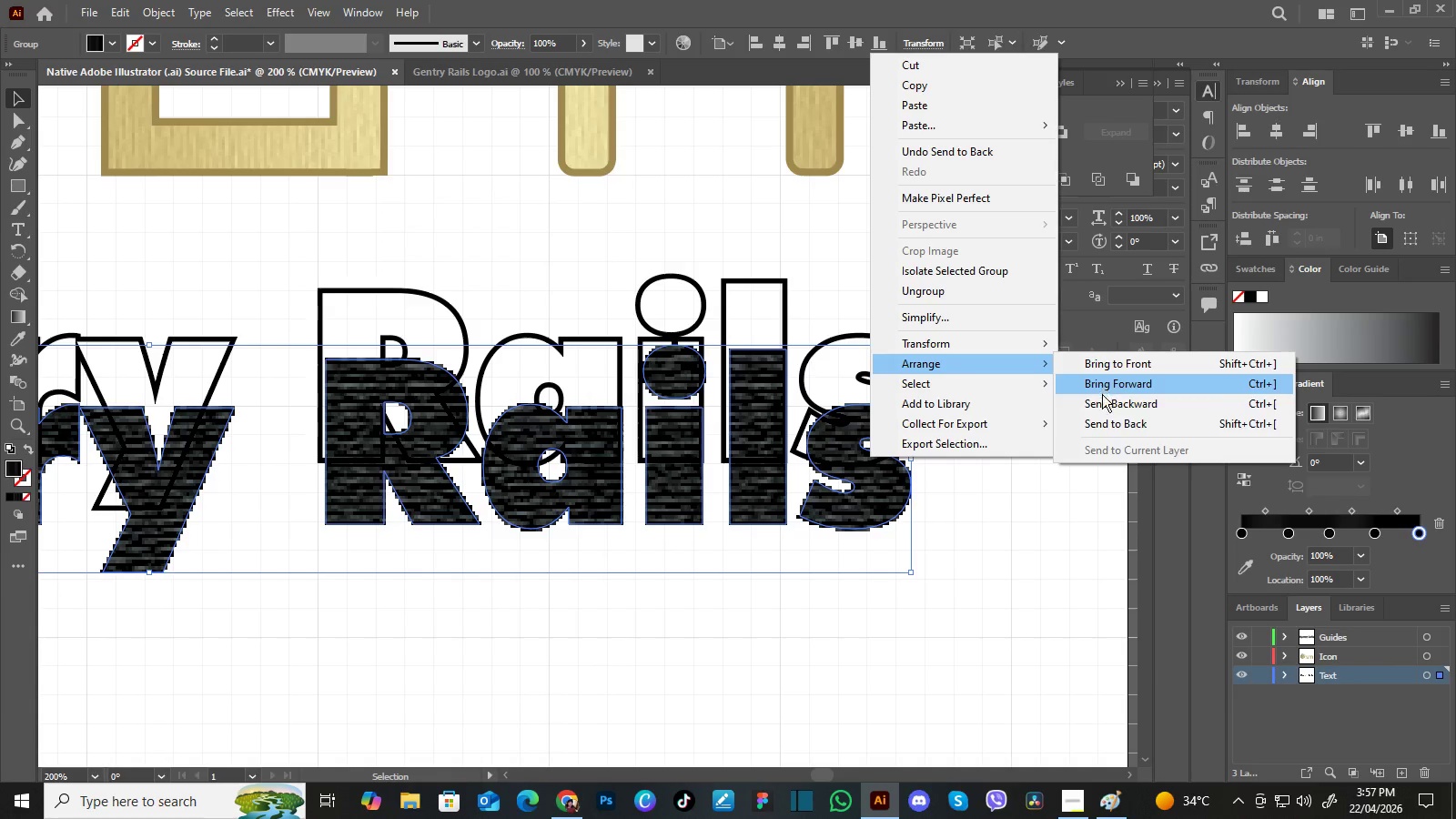 
double_click([1046, 460])
 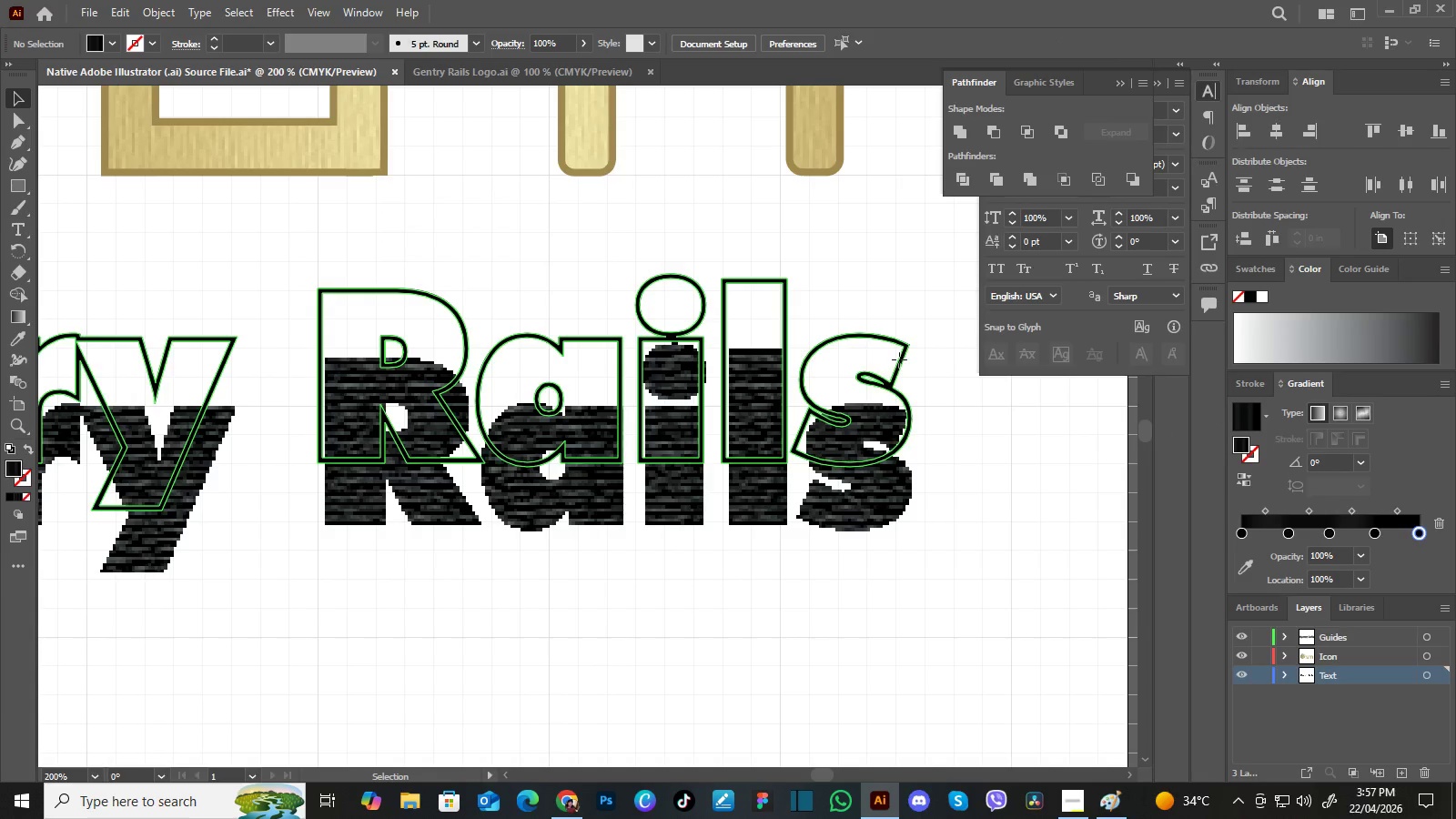 
right_click([899, 359])
 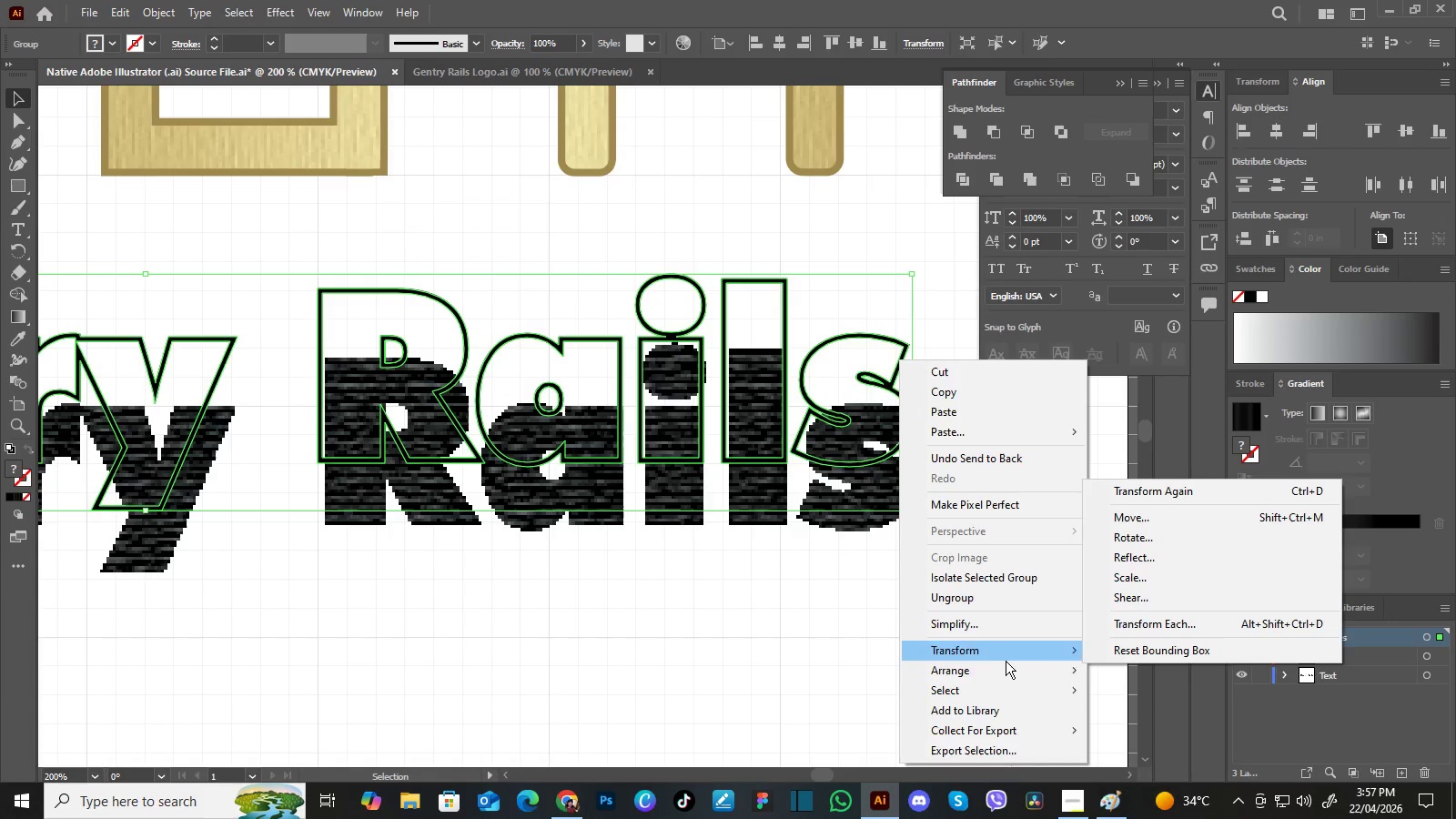 
wait(6.56)
 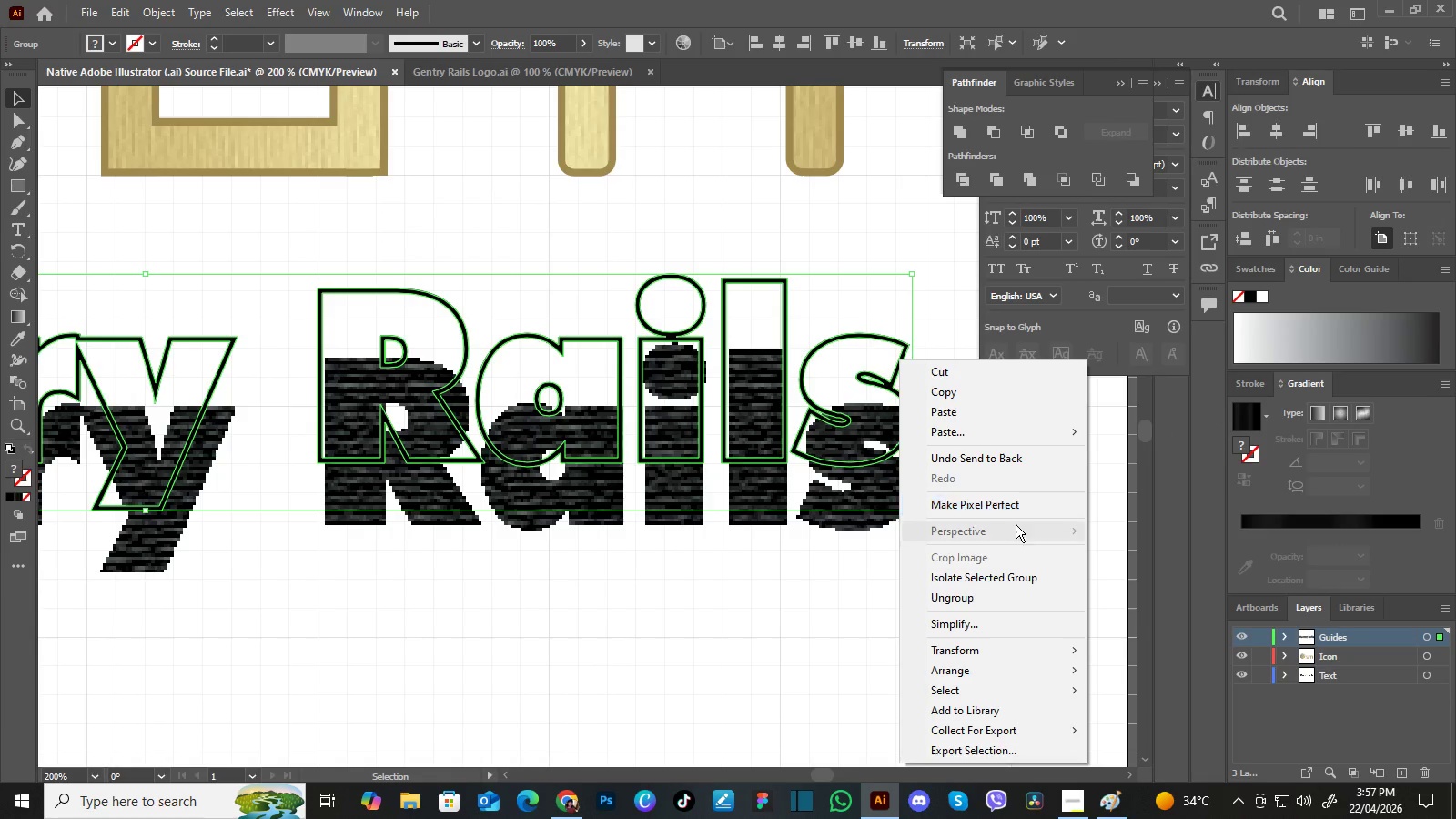 
left_click([1119, 669])
 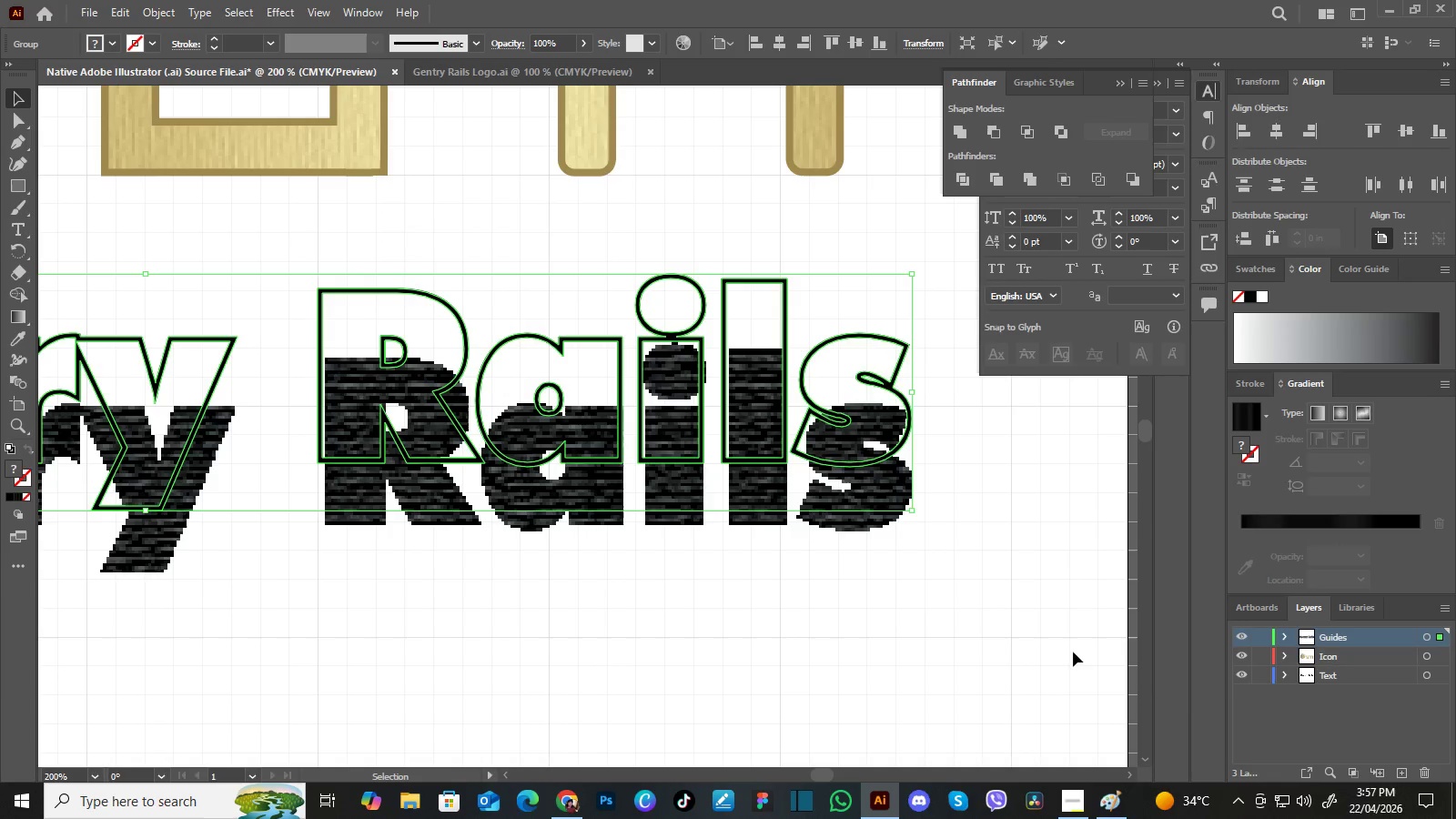 
left_click([1068, 650])
 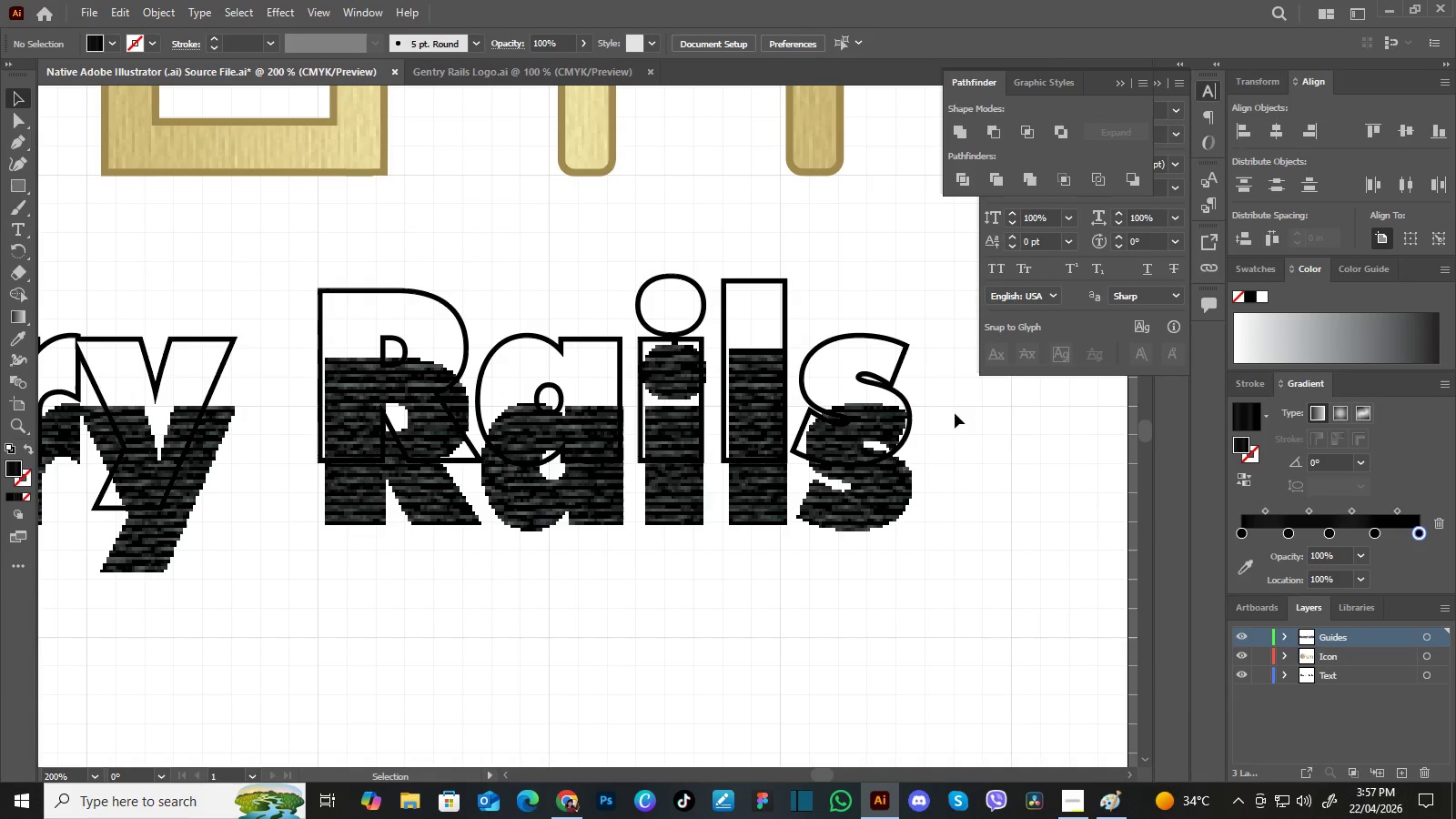 
left_click_drag(start_coordinate=[947, 382], to_coordinate=[838, 536])
 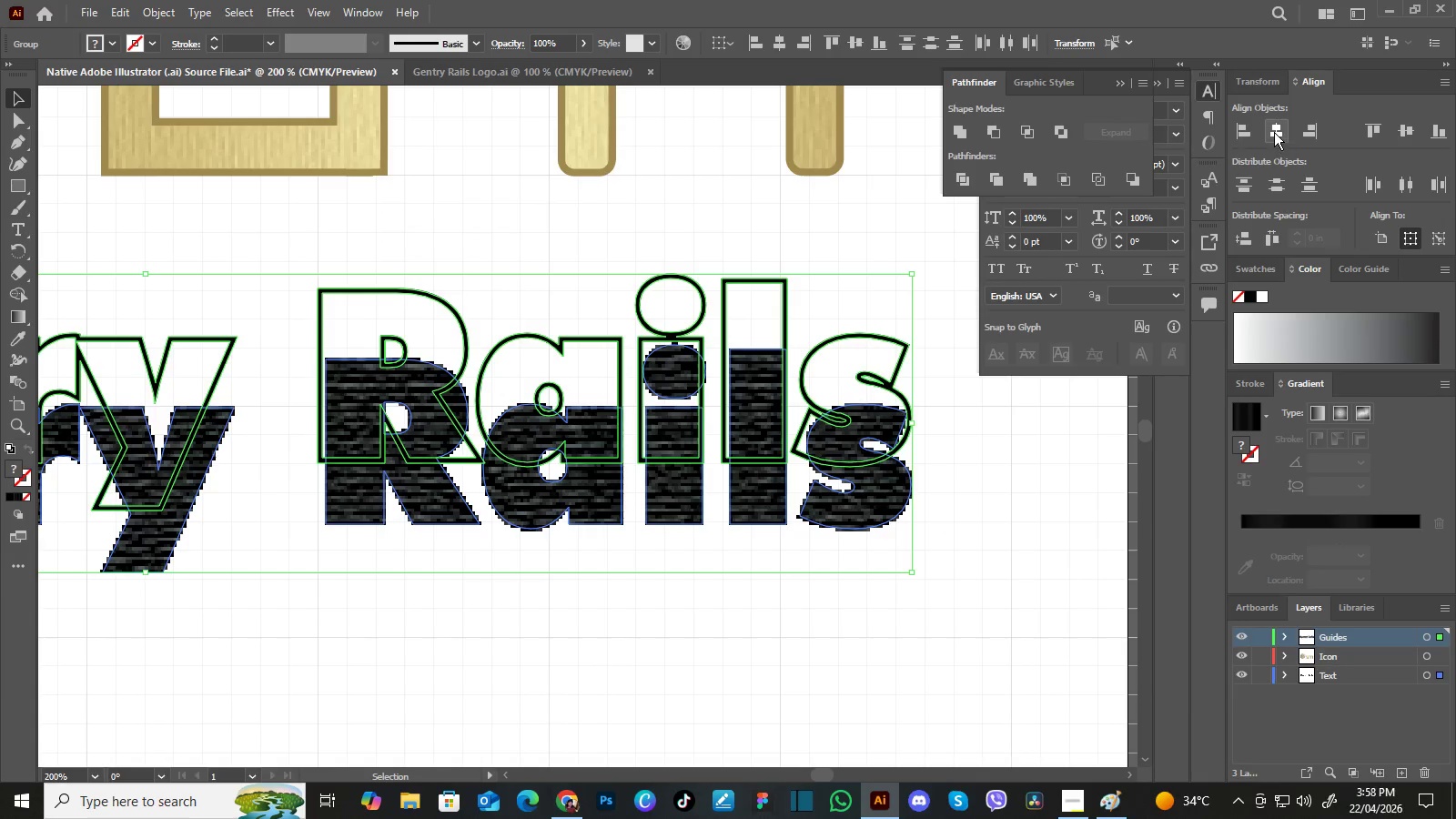 
double_click([1274, 132])
 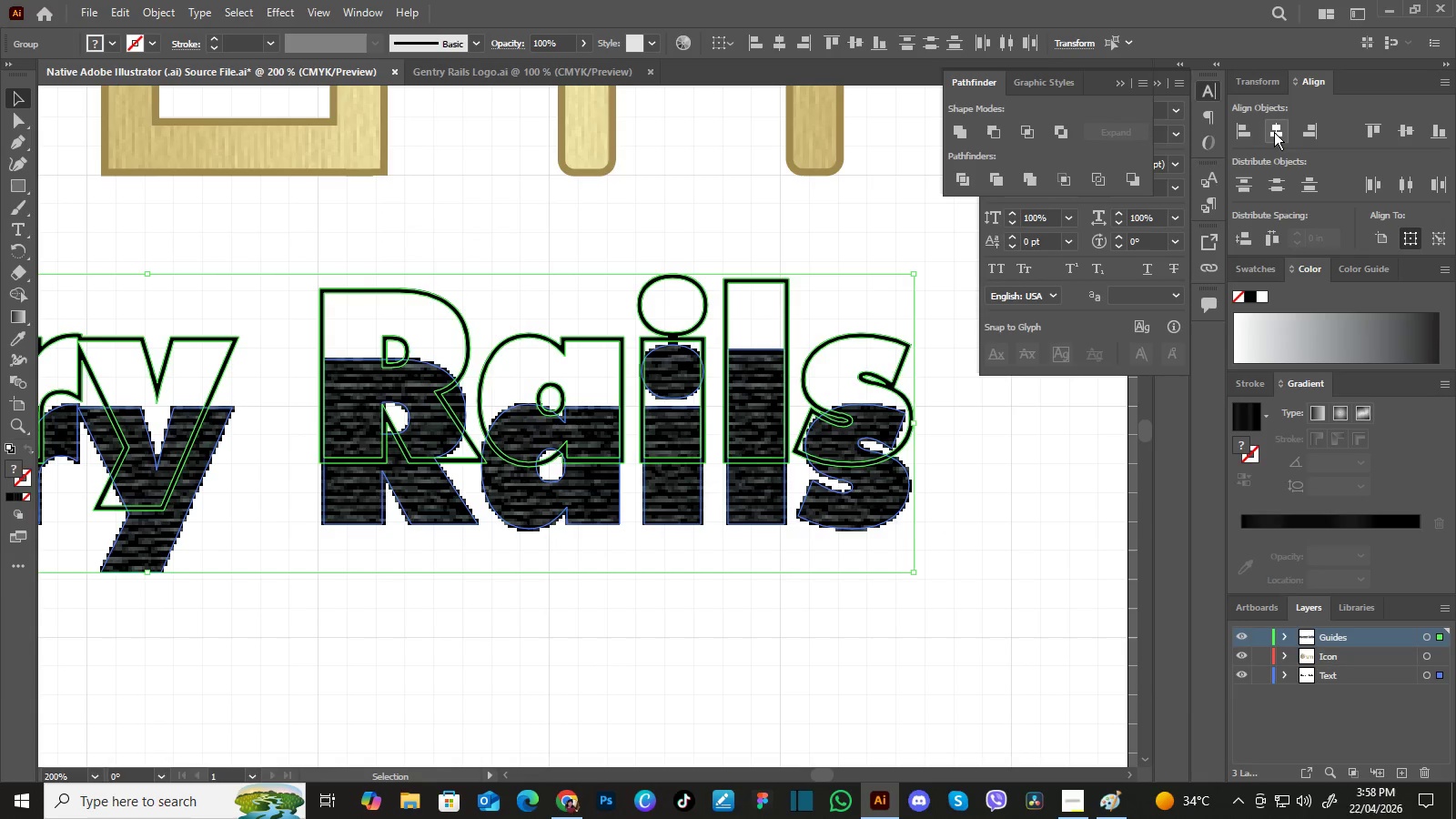 
triple_click([1274, 132])
 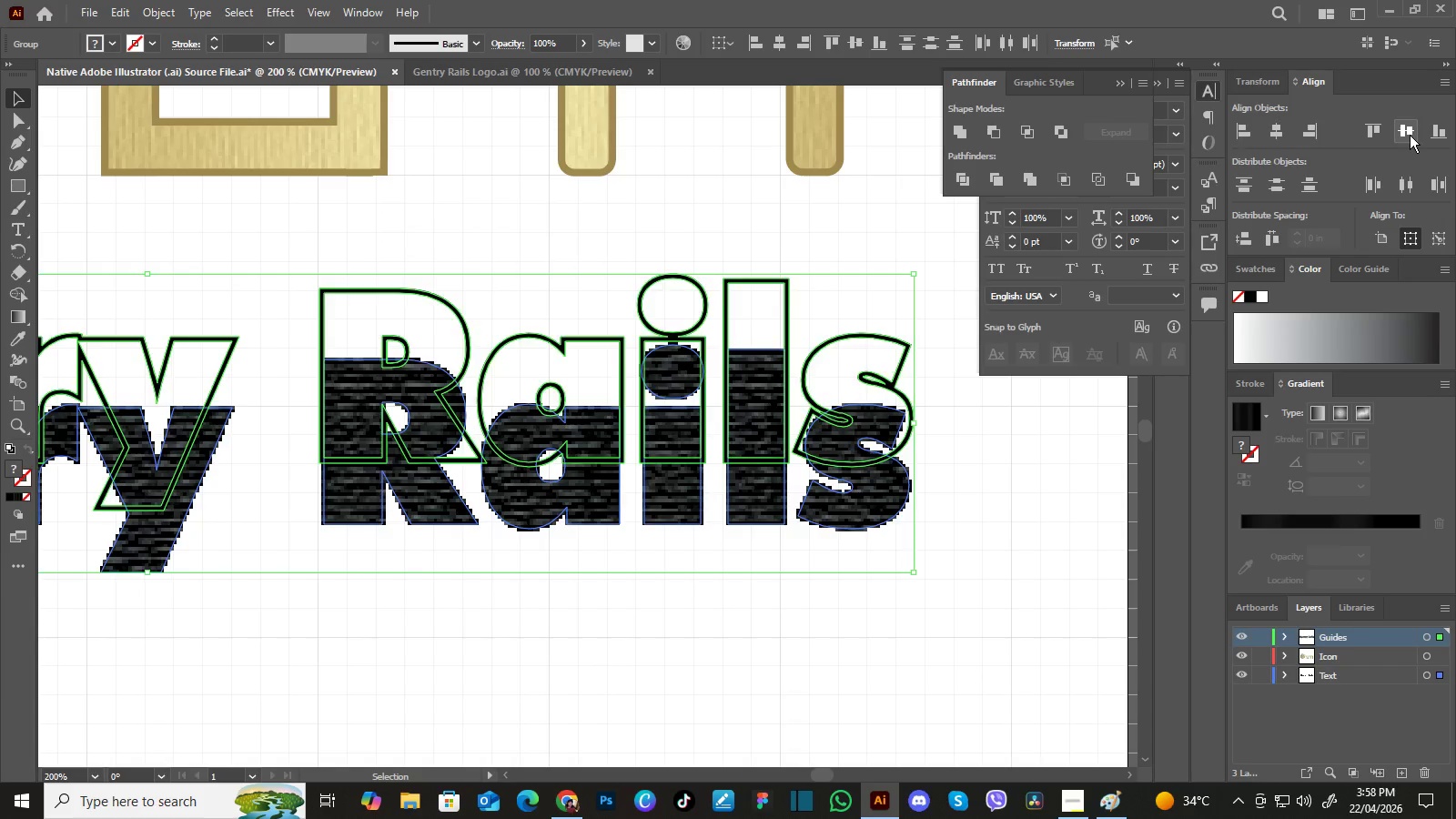 
double_click([1410, 135])
 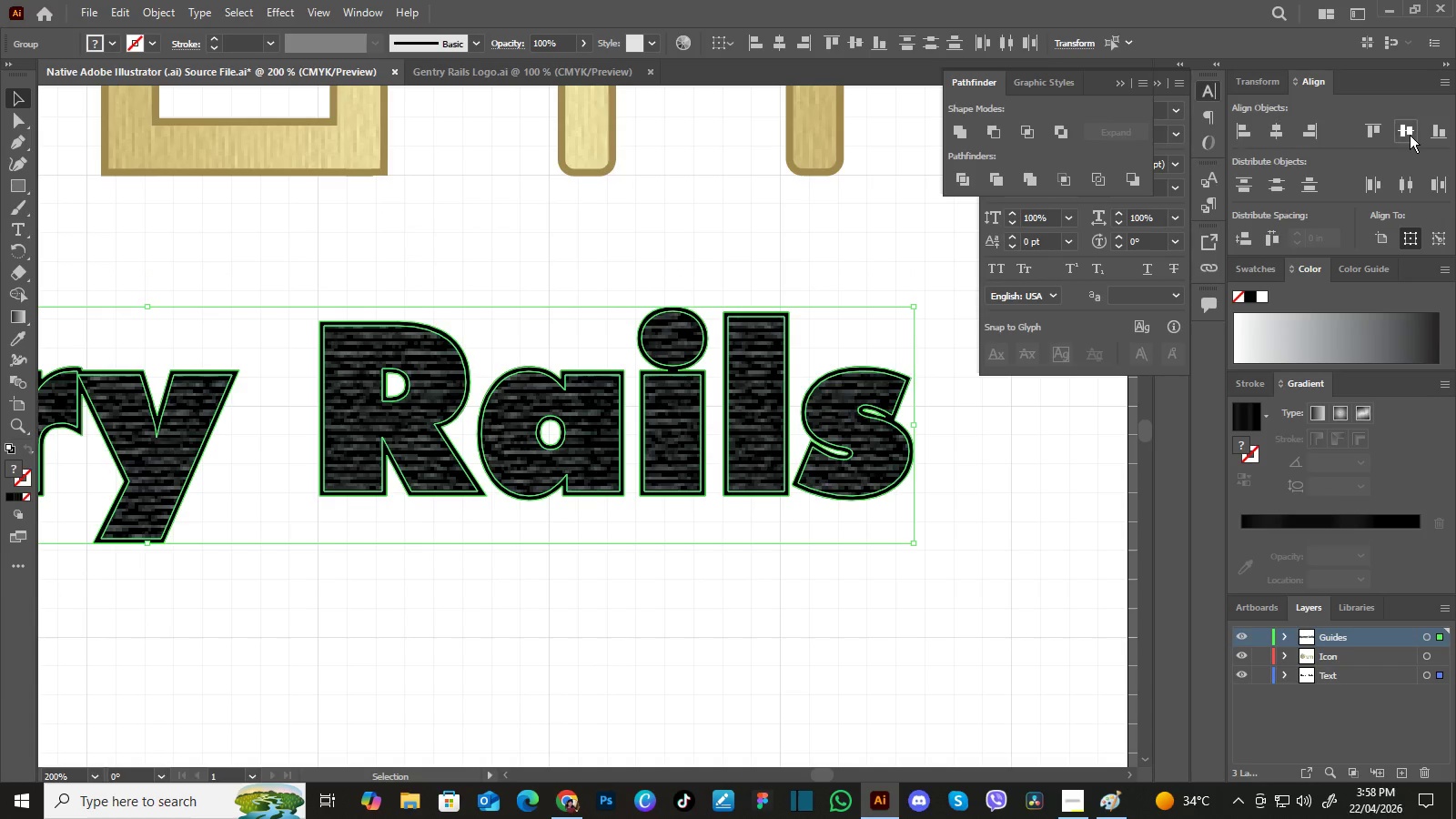 
triple_click([1410, 135])
 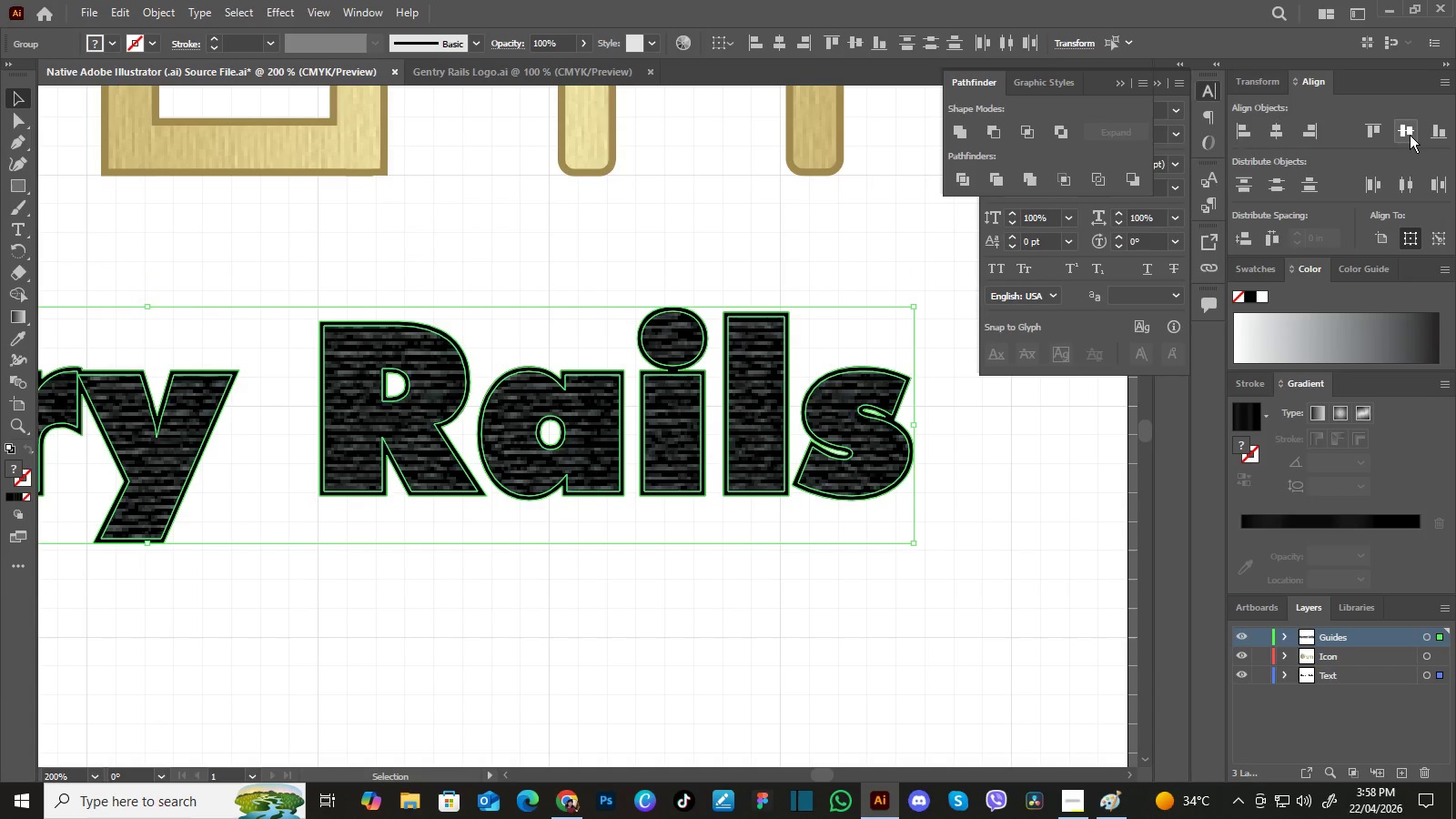 
triple_click([1410, 135])
 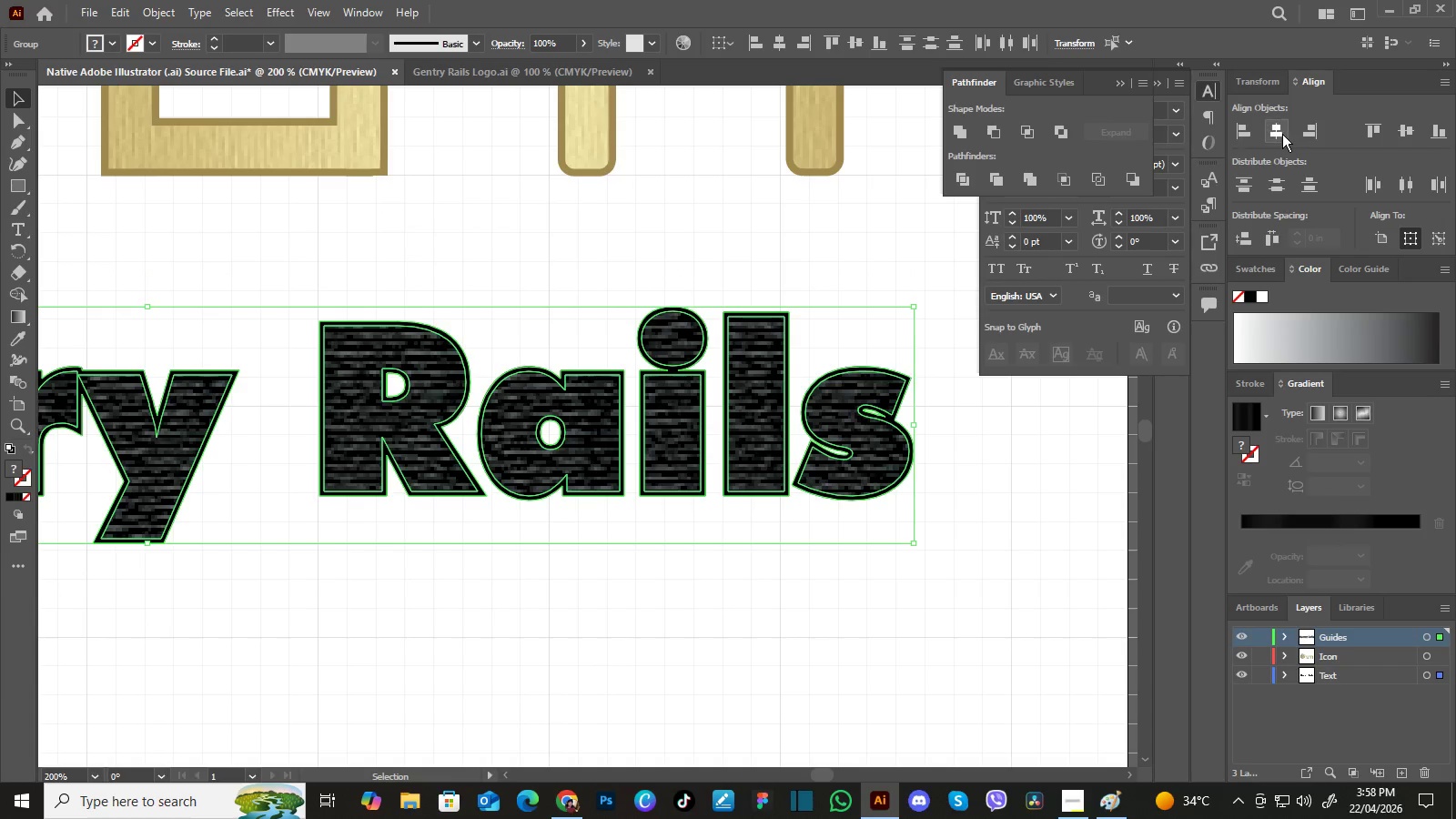 
left_click([1275, 134])
 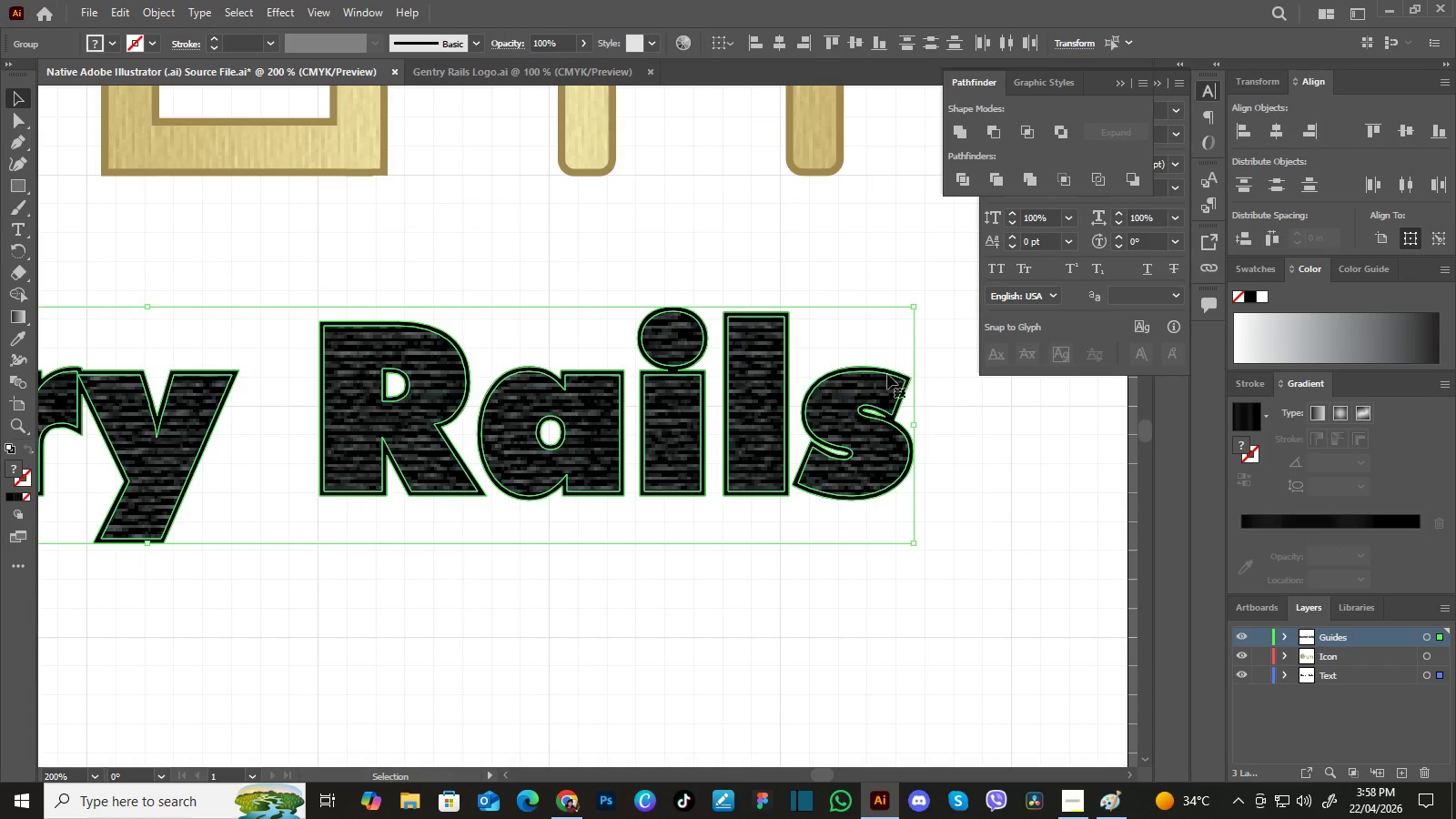 
right_click([868, 385])
 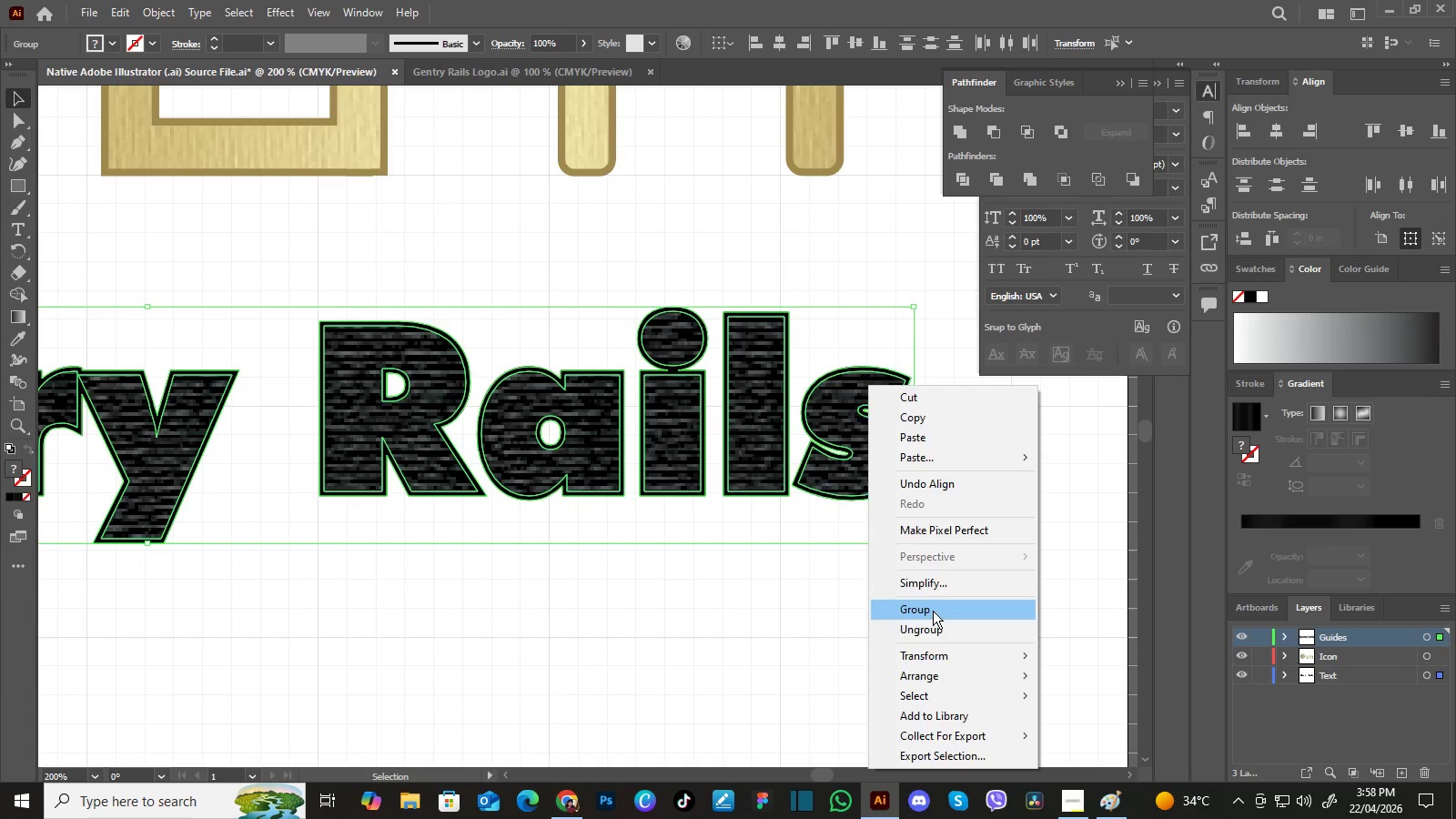 
double_click([947, 600])
 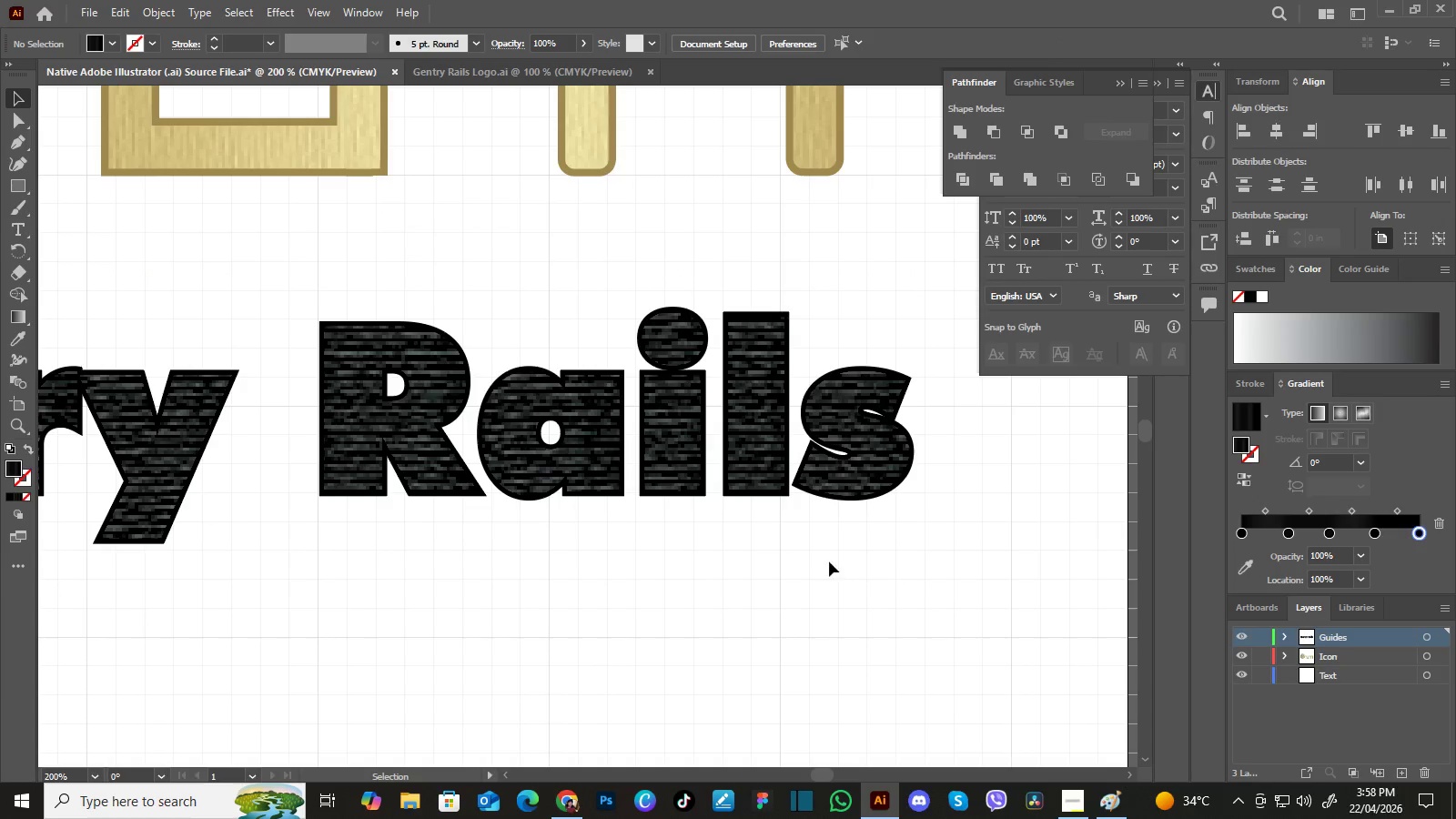 
hold_key(key=Space, duration=1.05)
 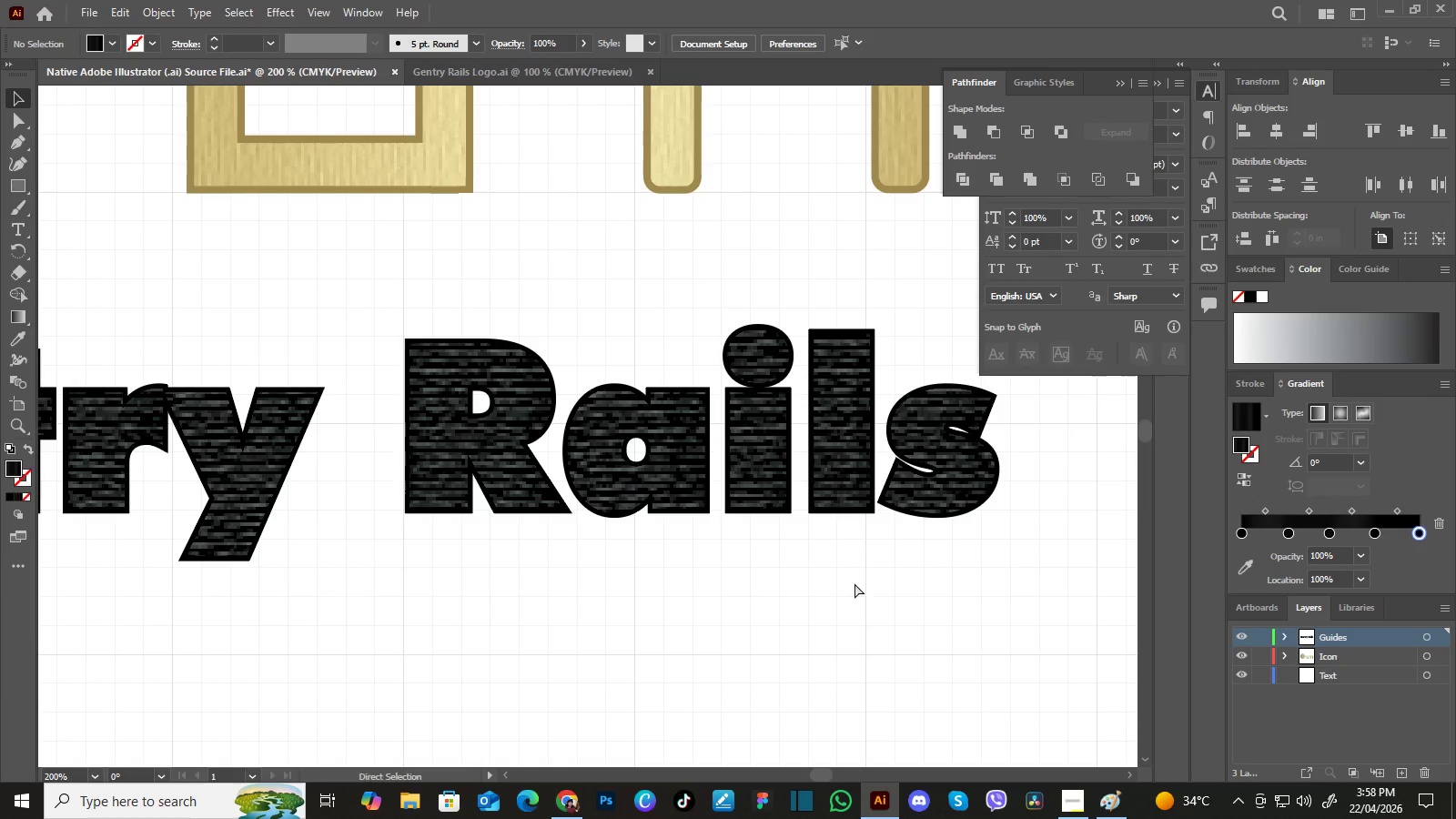 
left_click_drag(start_coordinate=[821, 564], to_coordinate=[881, 571])
 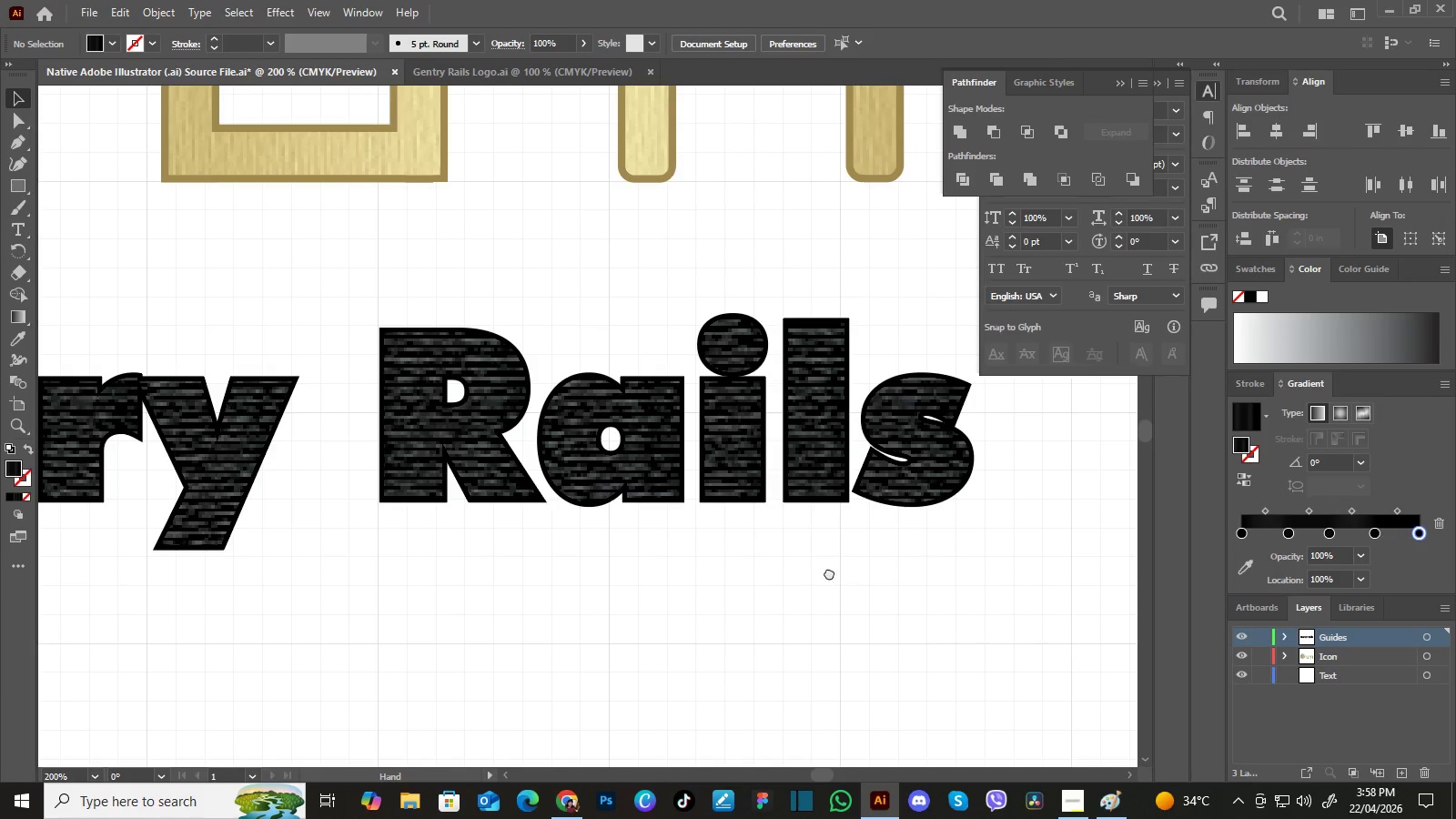 
left_click_drag(start_coordinate=[829, 572], to_coordinate=[854, 583])
 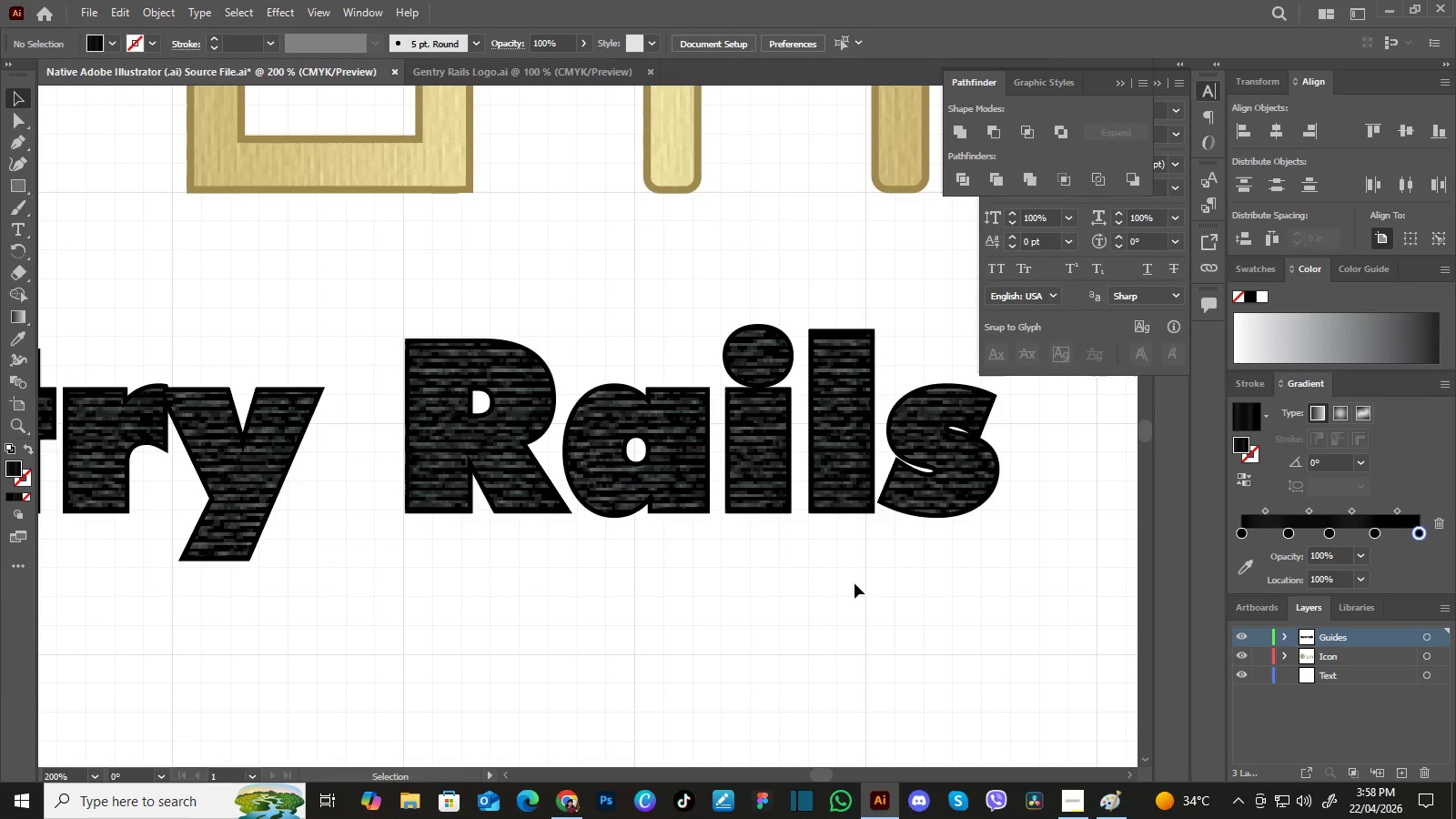 
key(Control+Minus)
 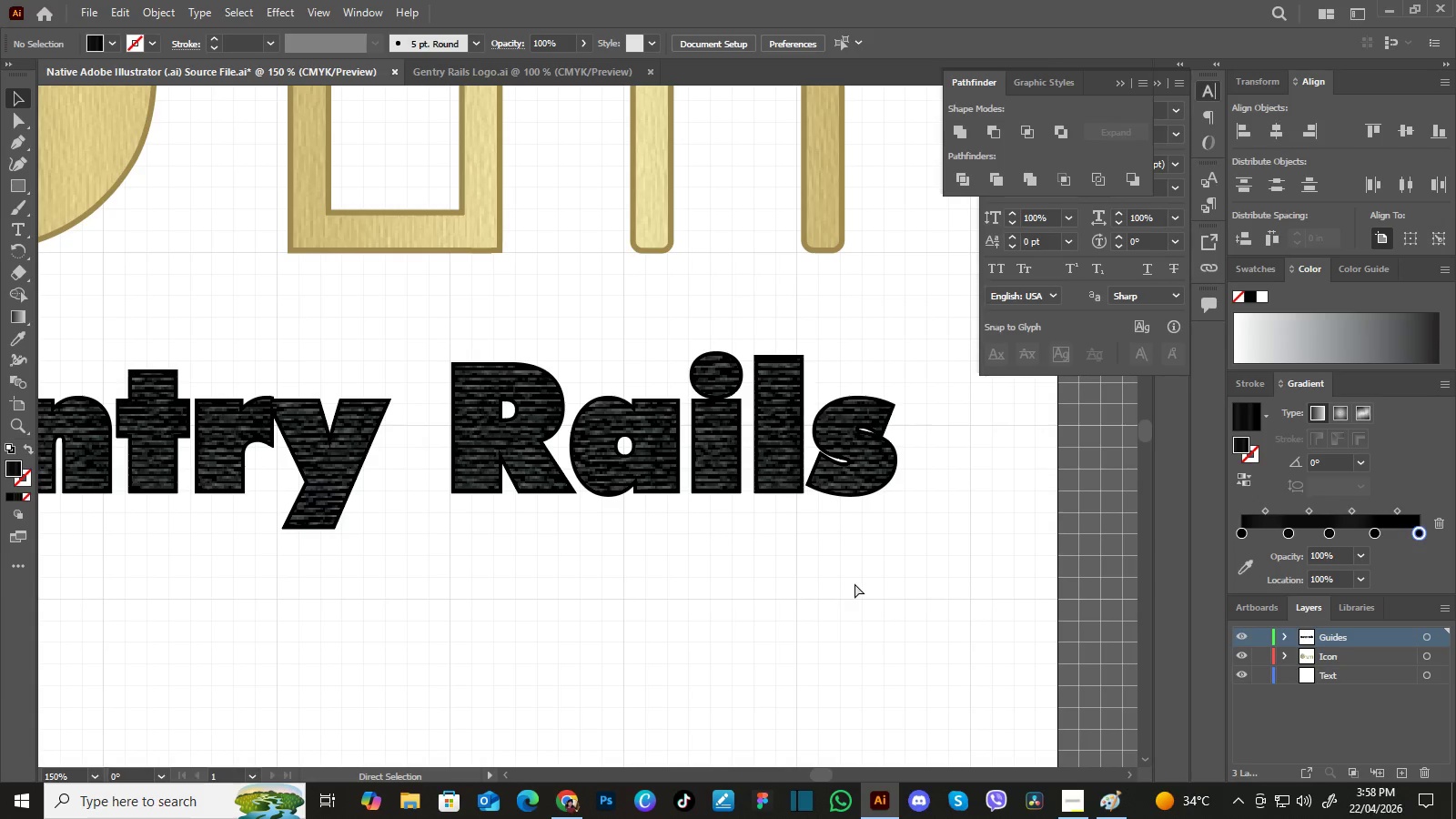 
key(Control+Minus)
 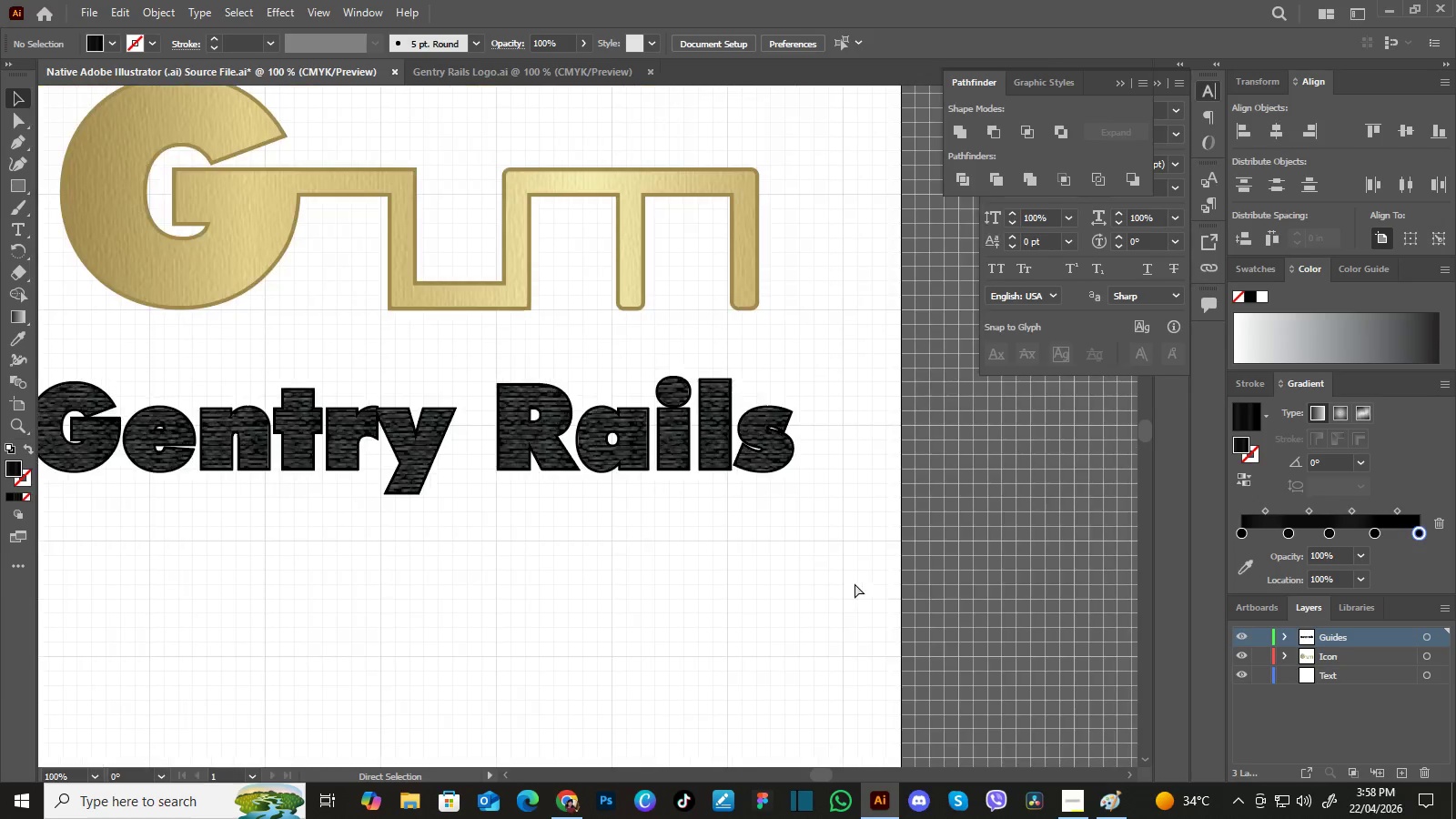 
key(Control+Minus)
 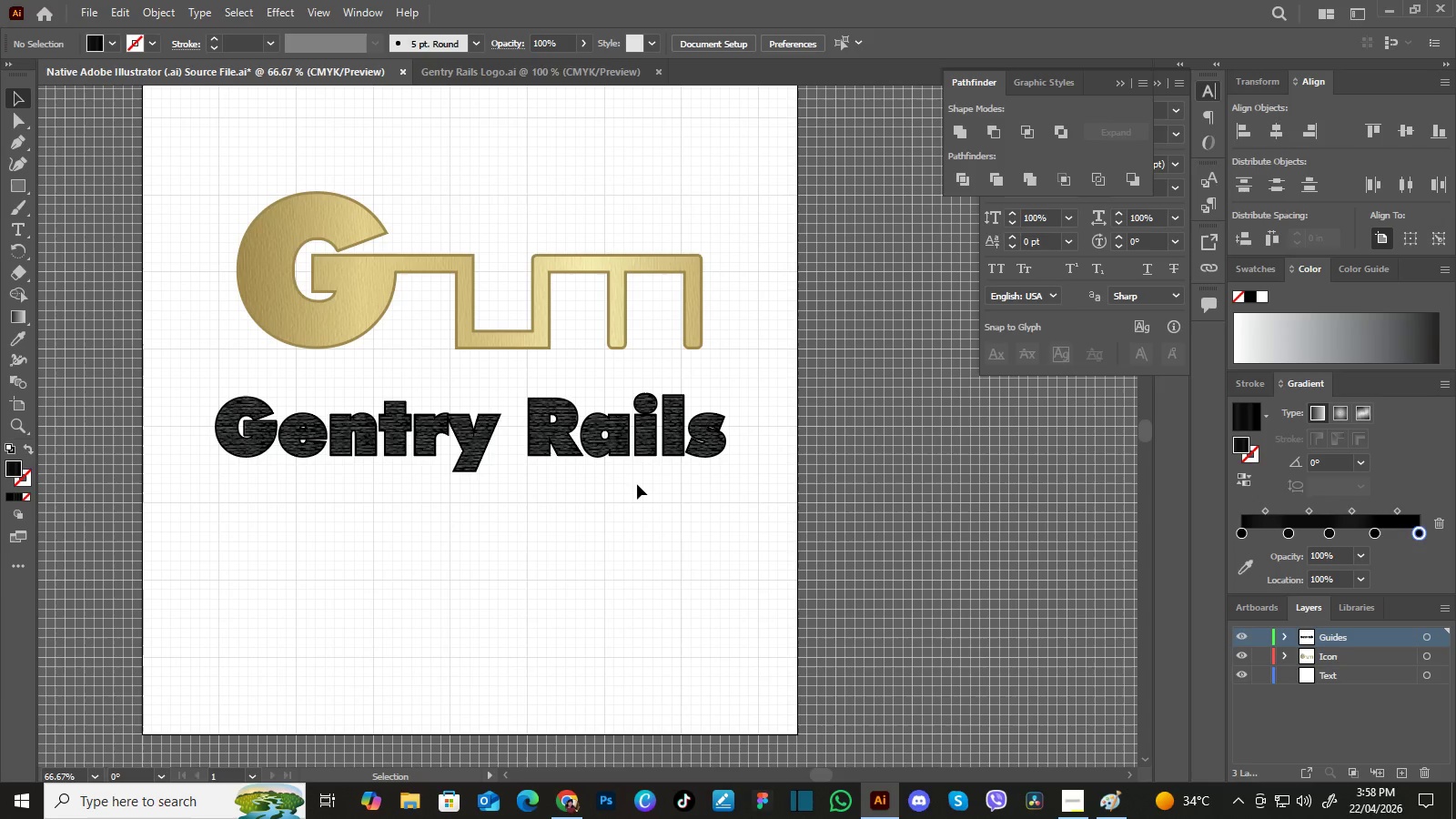 
hold_key(key=Space, duration=1.44)
 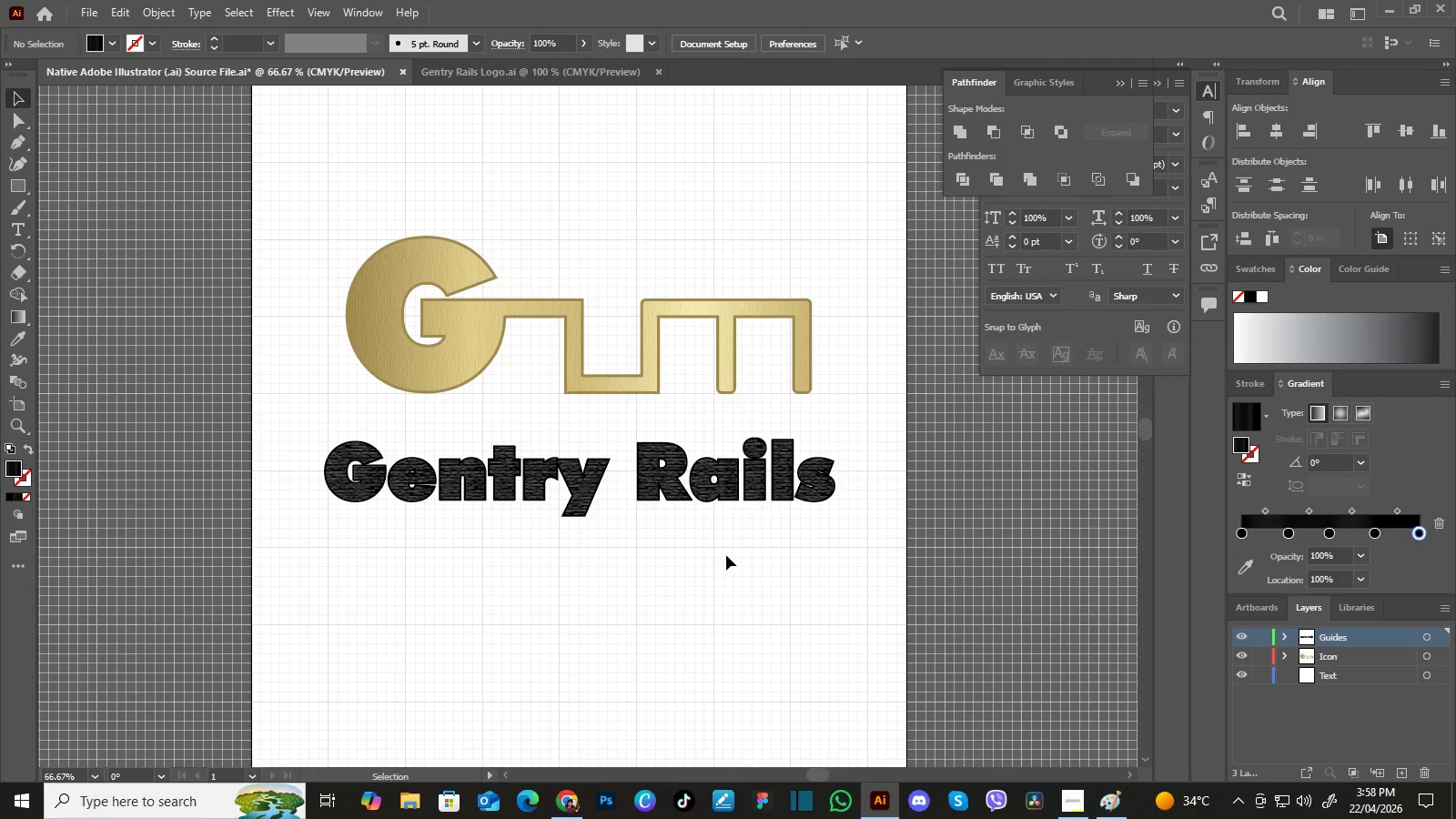 
left_click_drag(start_coordinate=[644, 497], to_coordinate=[750, 500])
 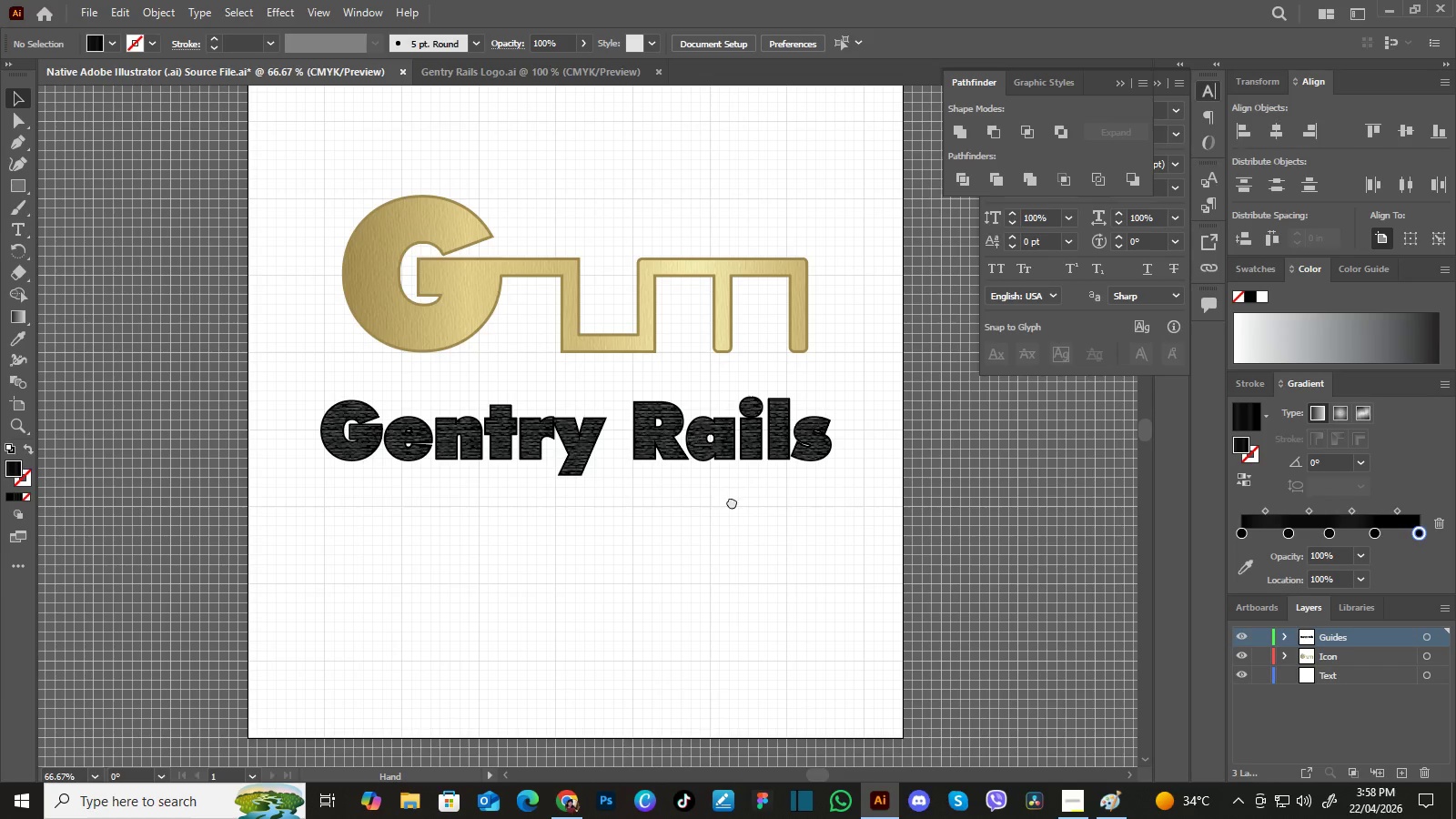 
left_click_drag(start_coordinate=[732, 501], to_coordinate=[738, 521])
 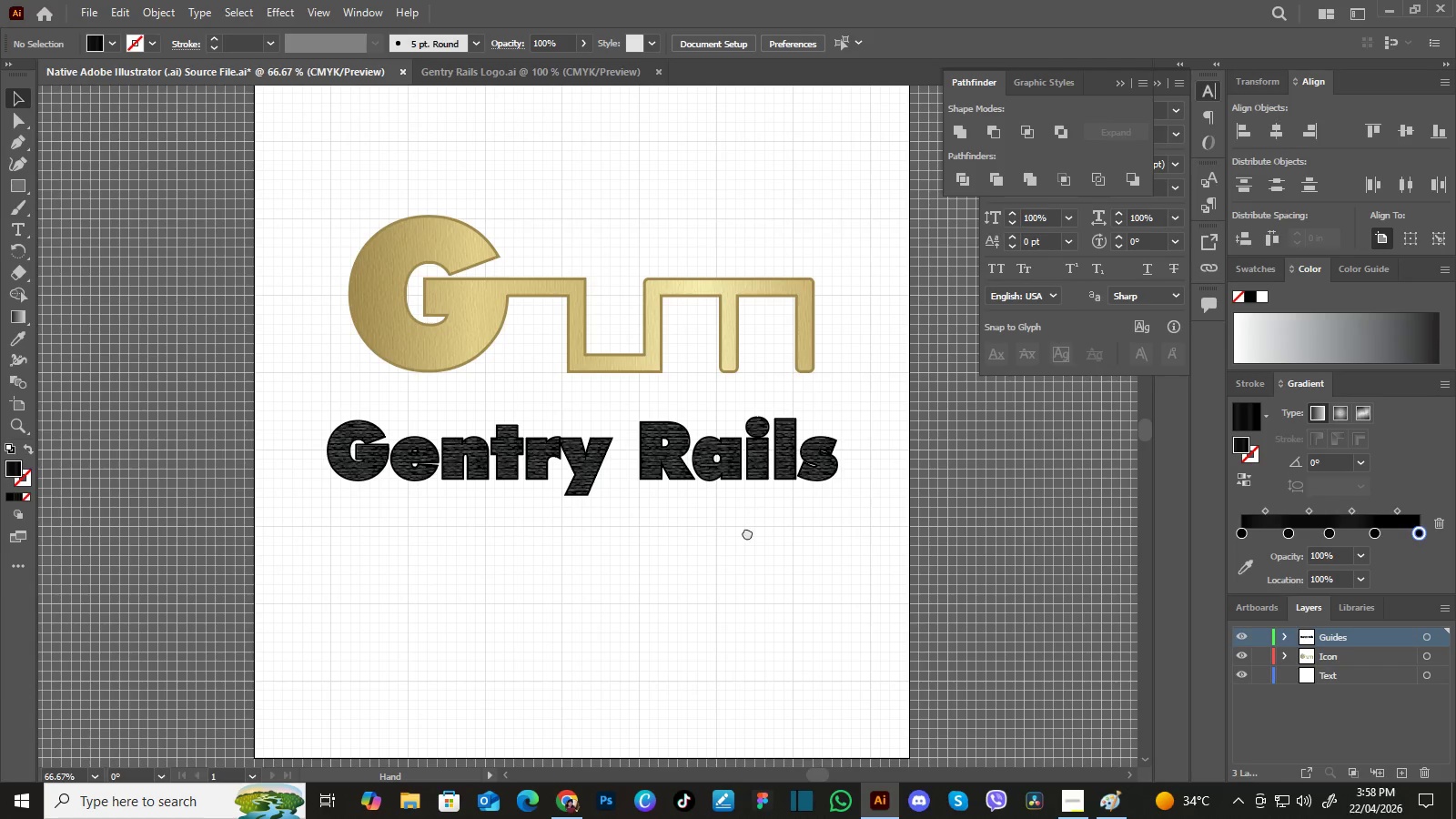 
left_click_drag(start_coordinate=[750, 517], to_coordinate=[747, 539])
 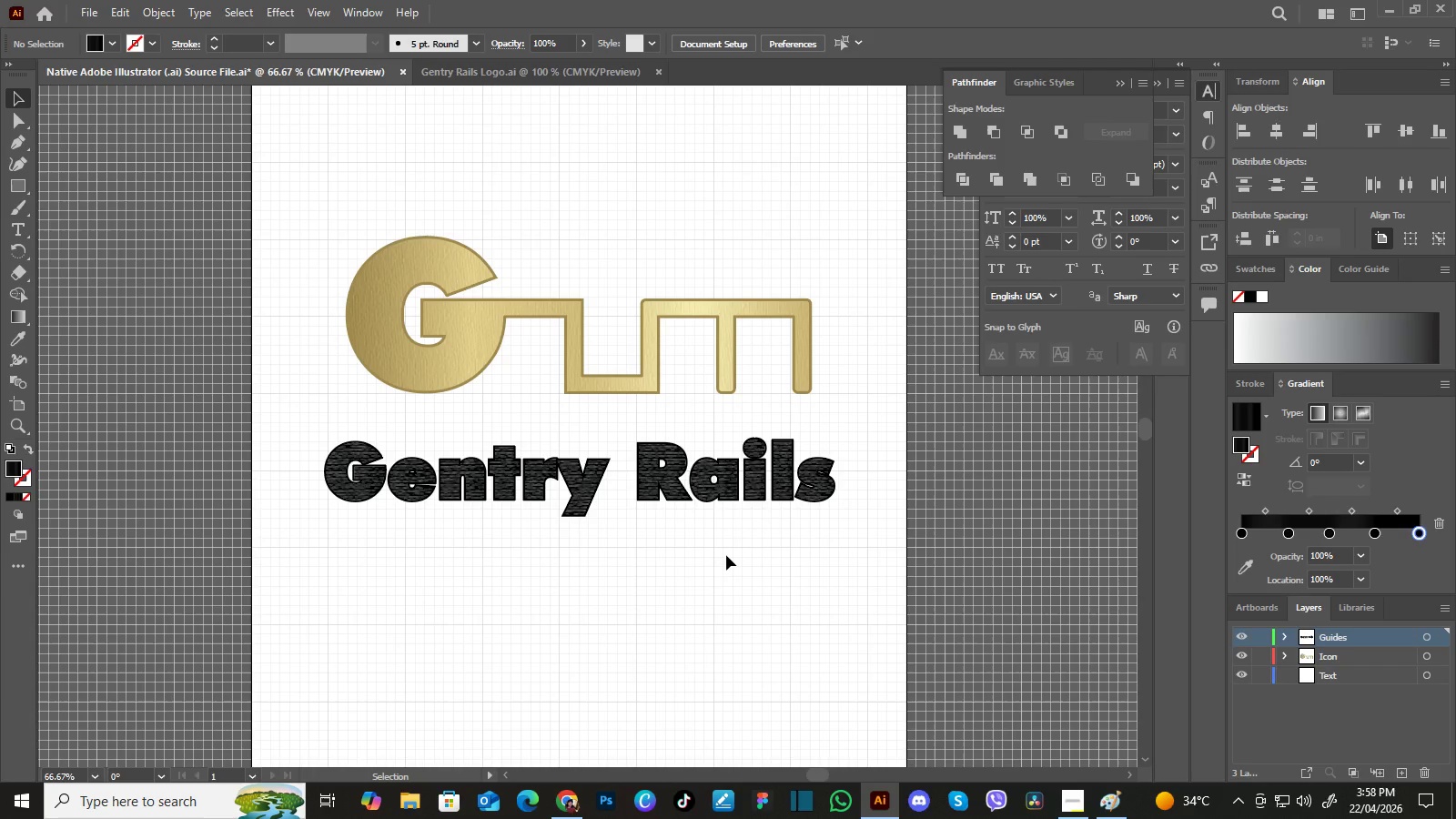 
key(Control+Equal)
 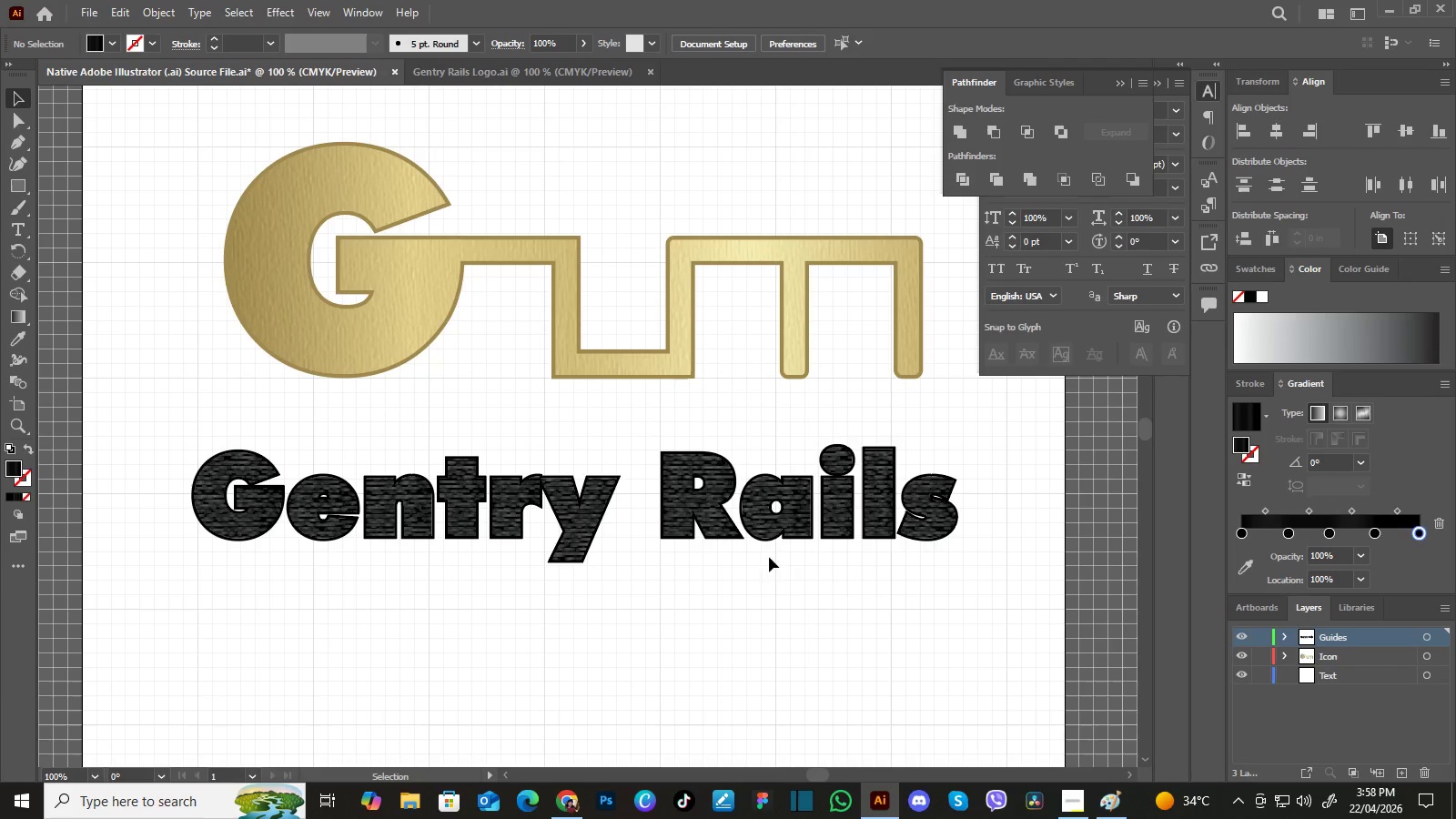 
hold_key(key=Space, duration=1.5)
 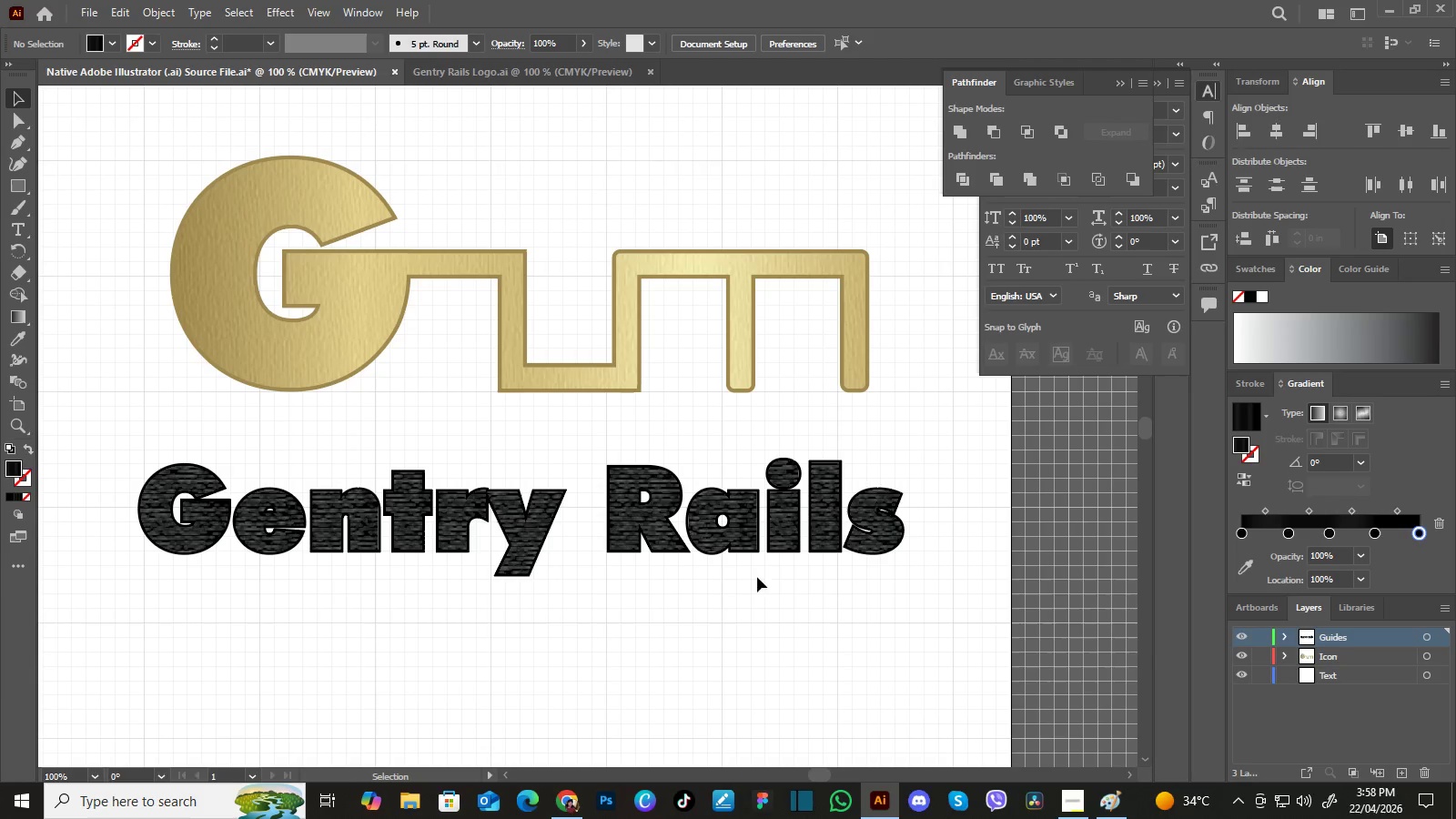 
left_click_drag(start_coordinate=[791, 571], to_coordinate=[764, 568])
 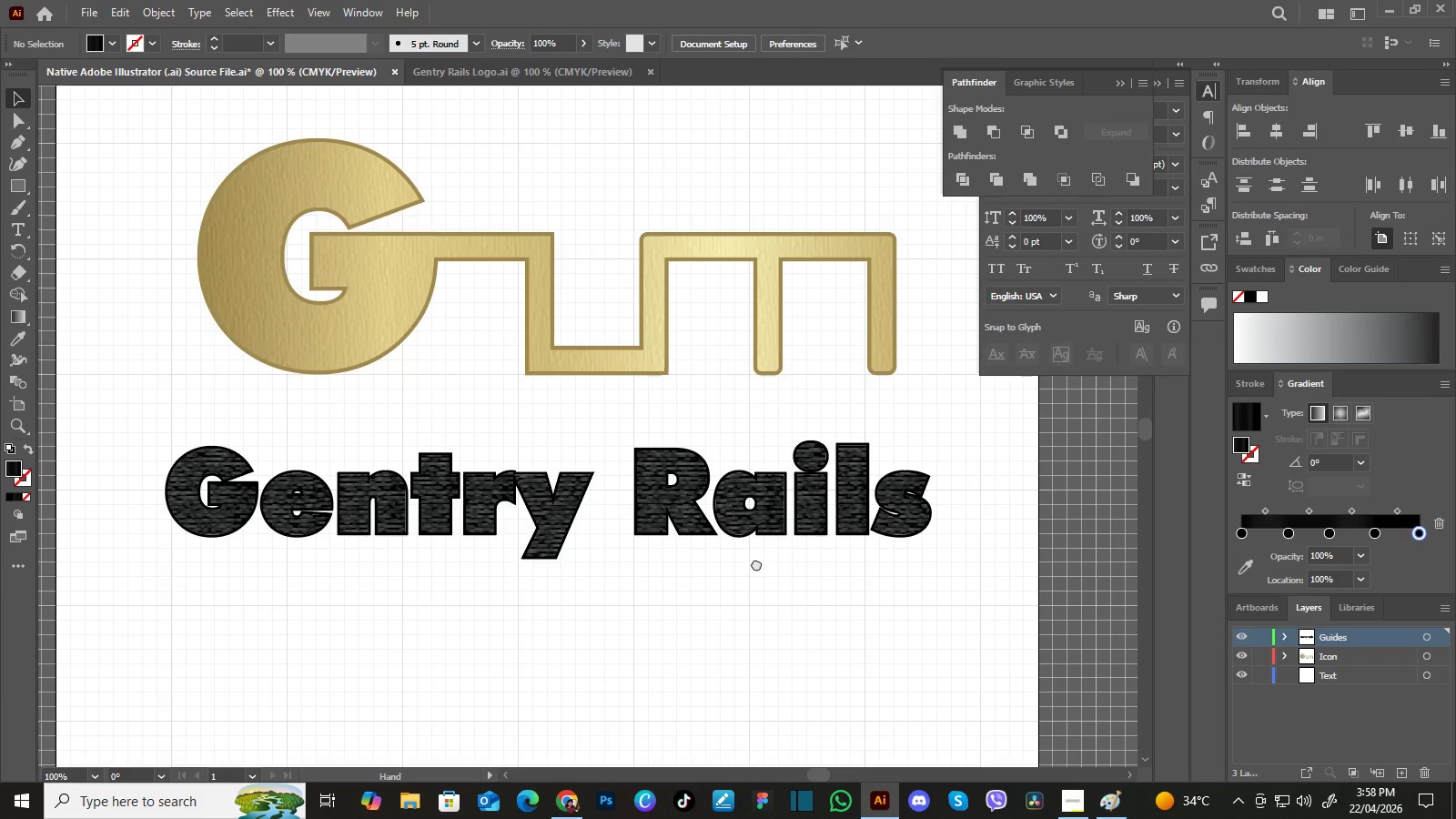 
left_click_drag(start_coordinate=[764, 562], to_coordinate=[745, 571])
 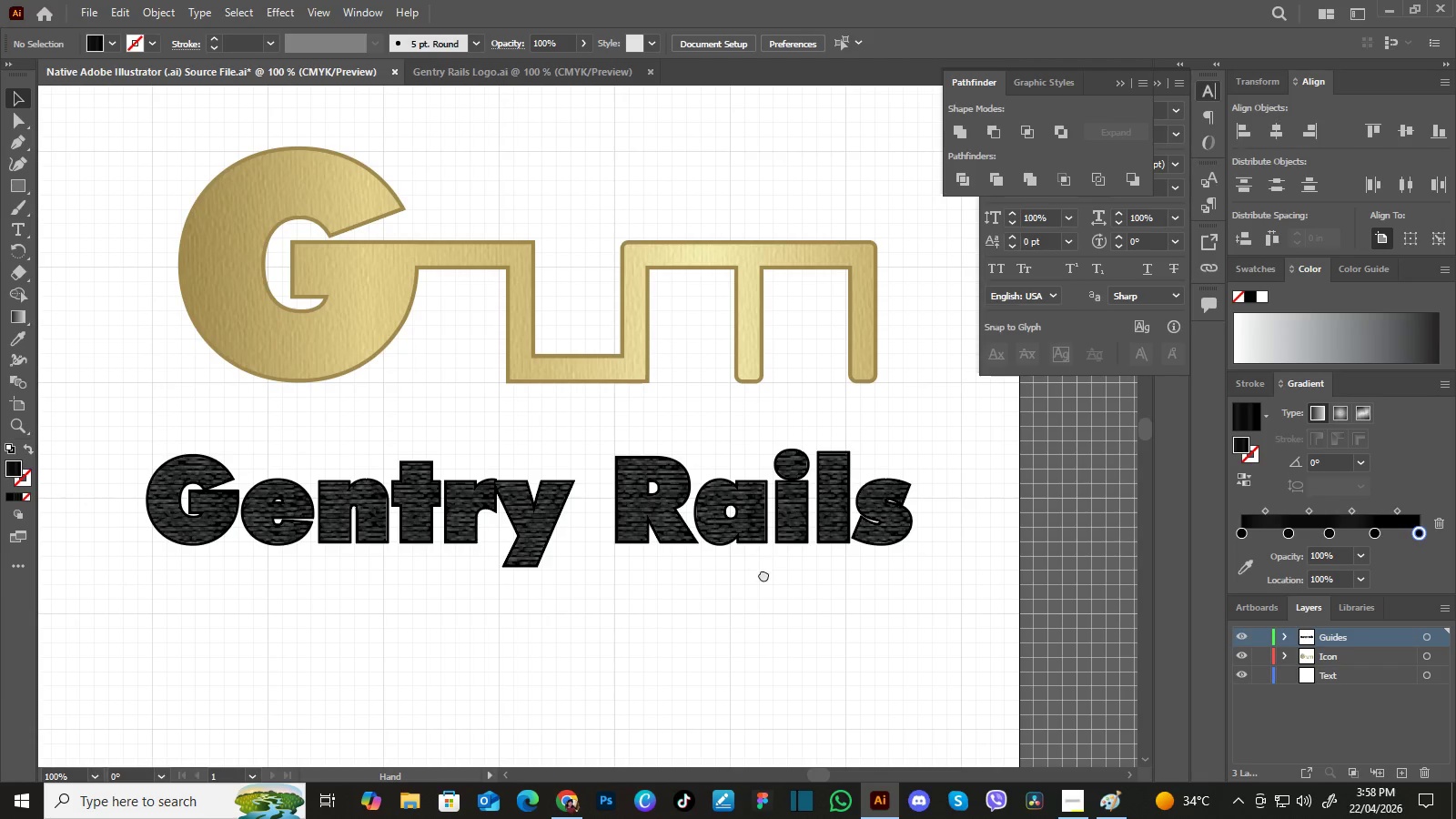 
left_click_drag(start_coordinate=[765, 571], to_coordinate=[757, 581])
 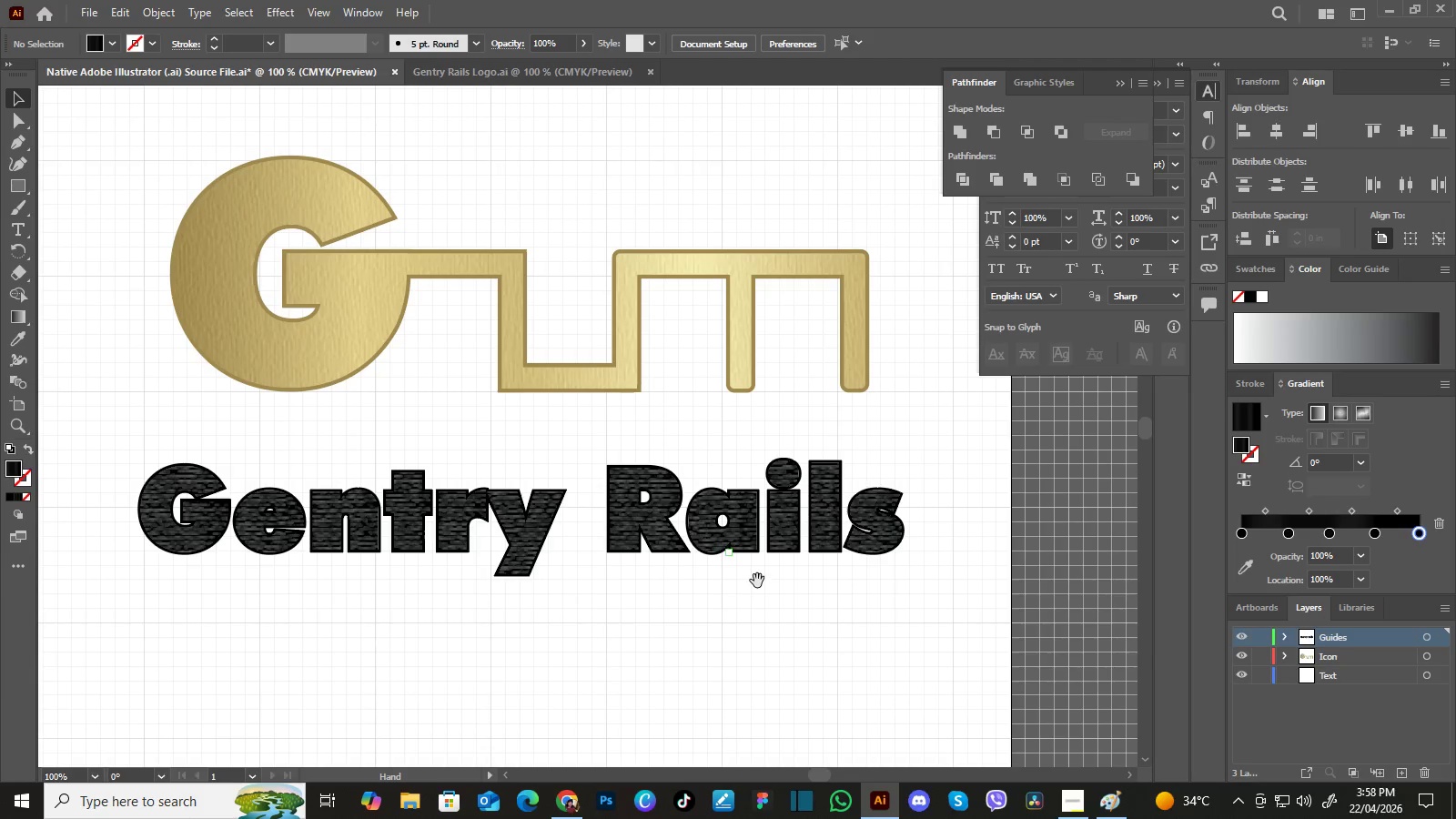 
hold_key(key=Space, duration=0.36)
 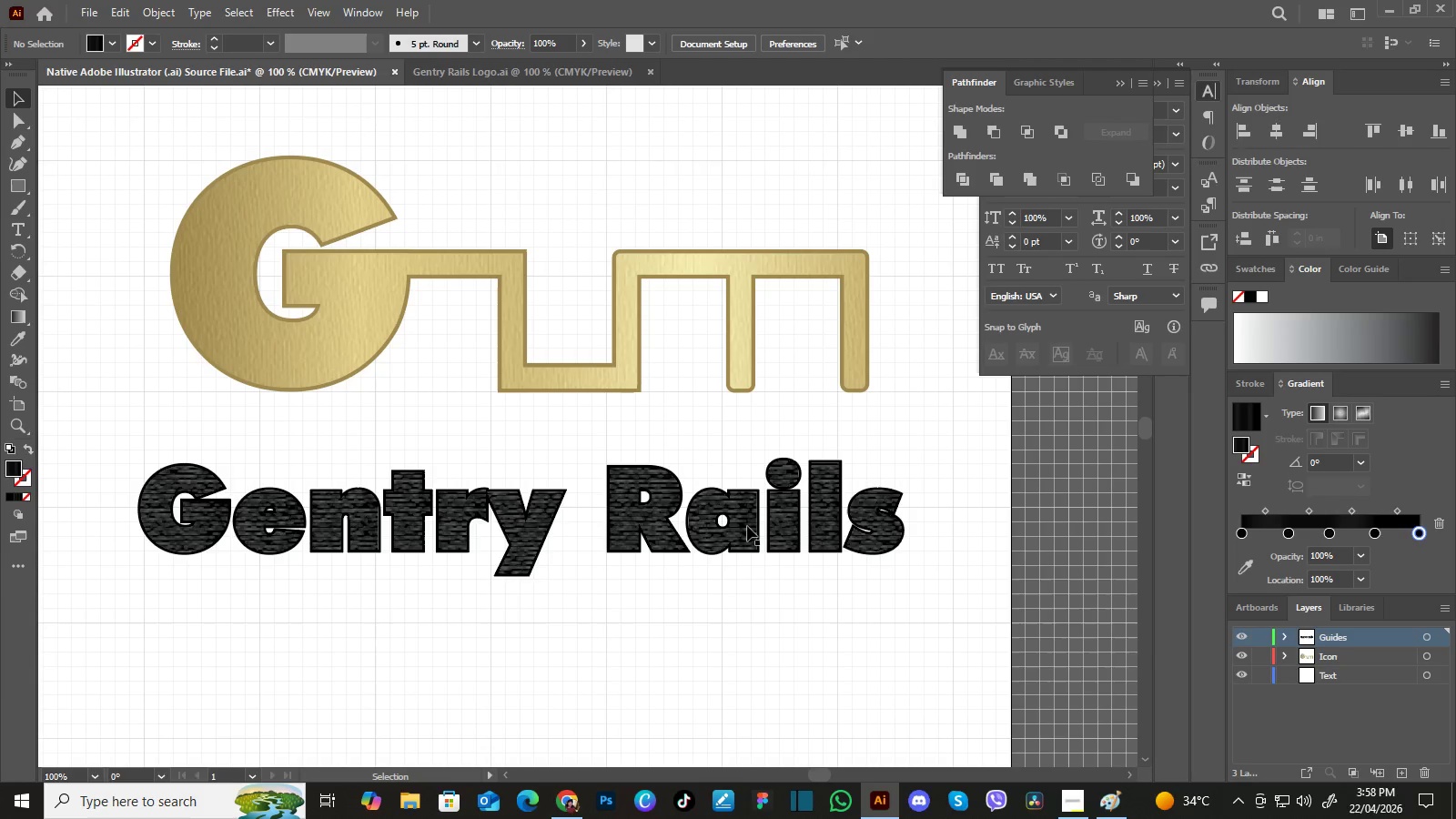 
left_click([747, 523])
 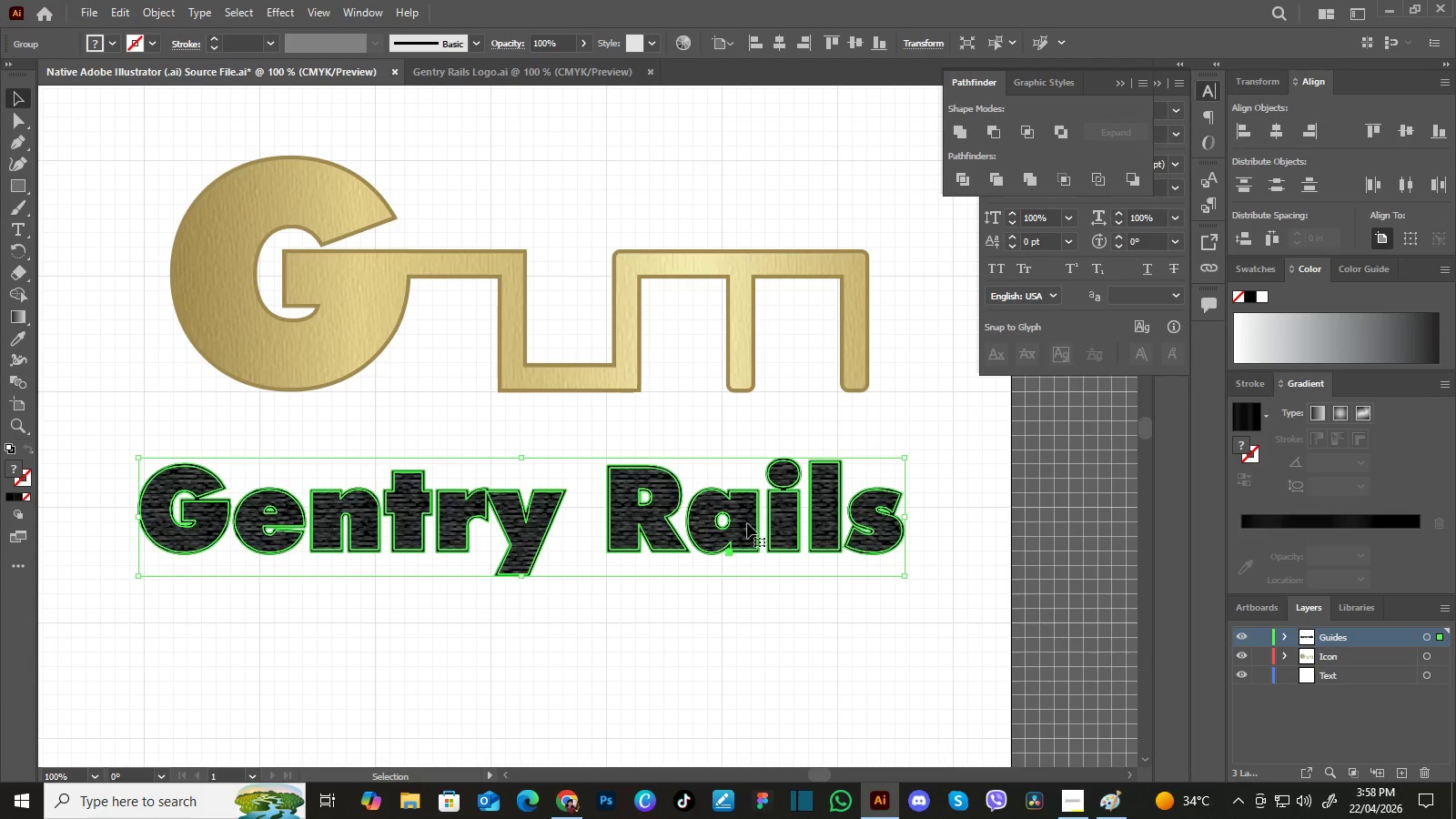 
left_click_drag(start_coordinate=[747, 523], to_coordinate=[741, 478])
 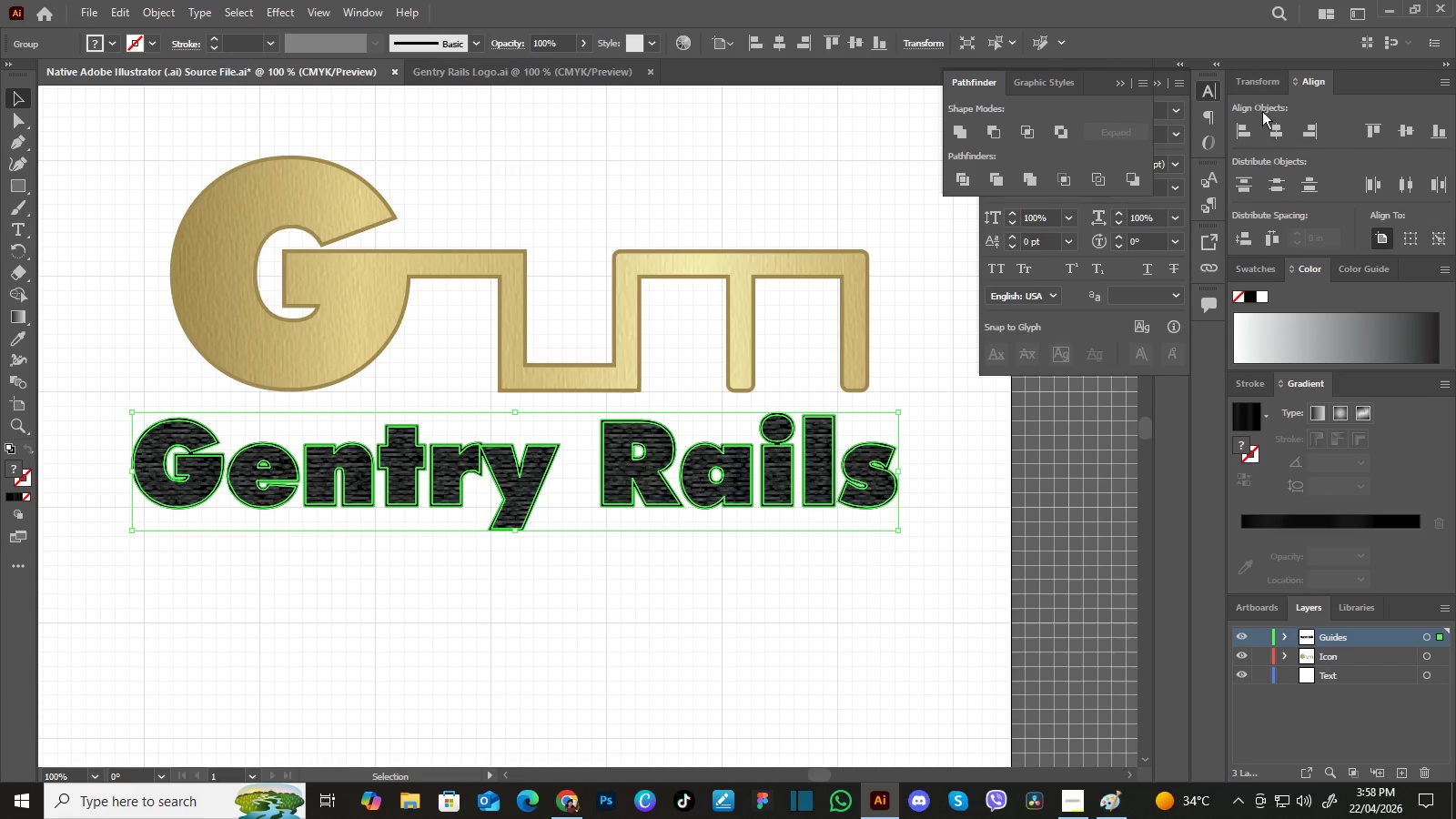 
left_click([1277, 132])
 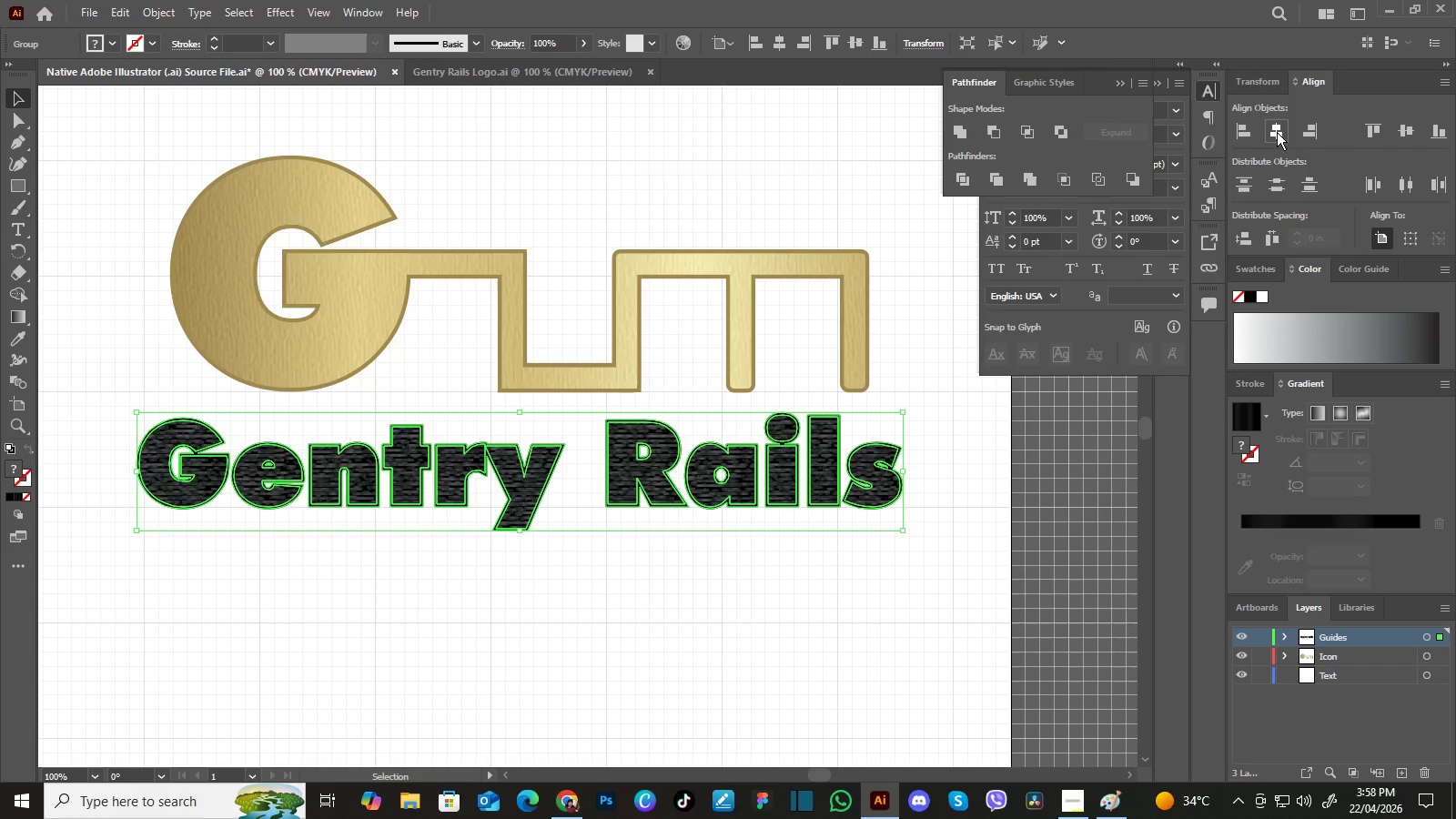 
double_click([1277, 132])
 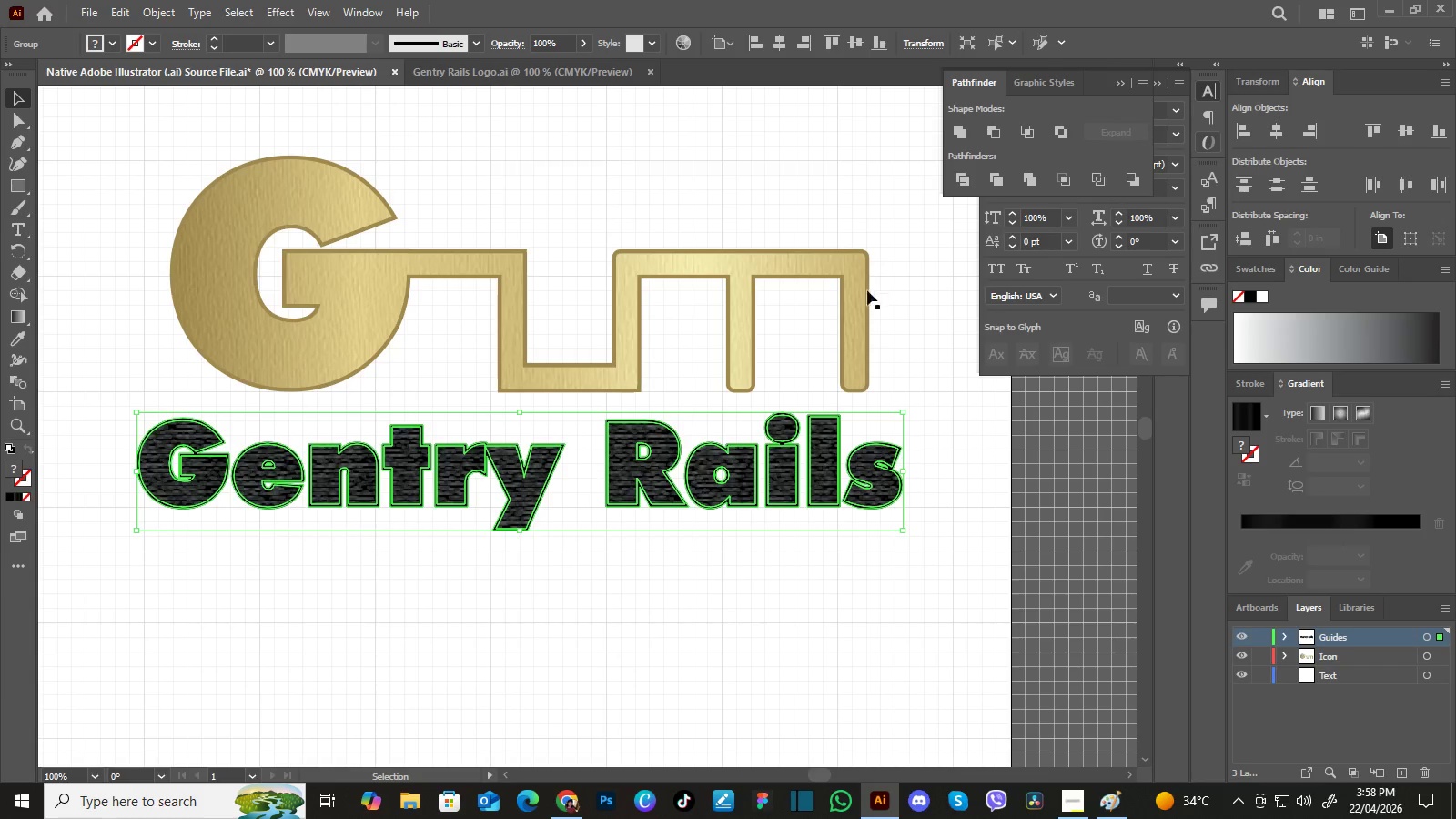 
left_click([862, 294])
 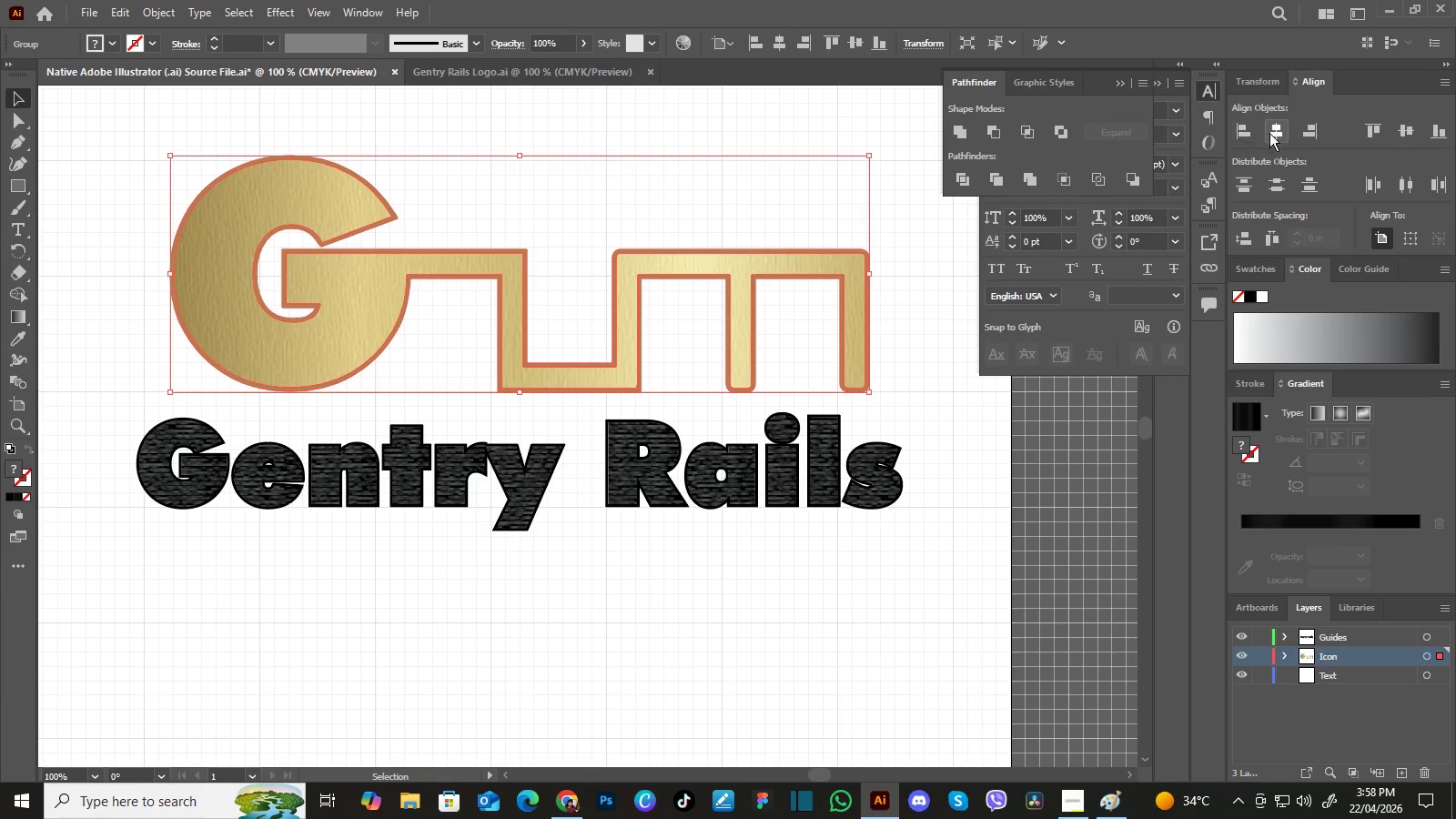 
double_click([1277, 132])
 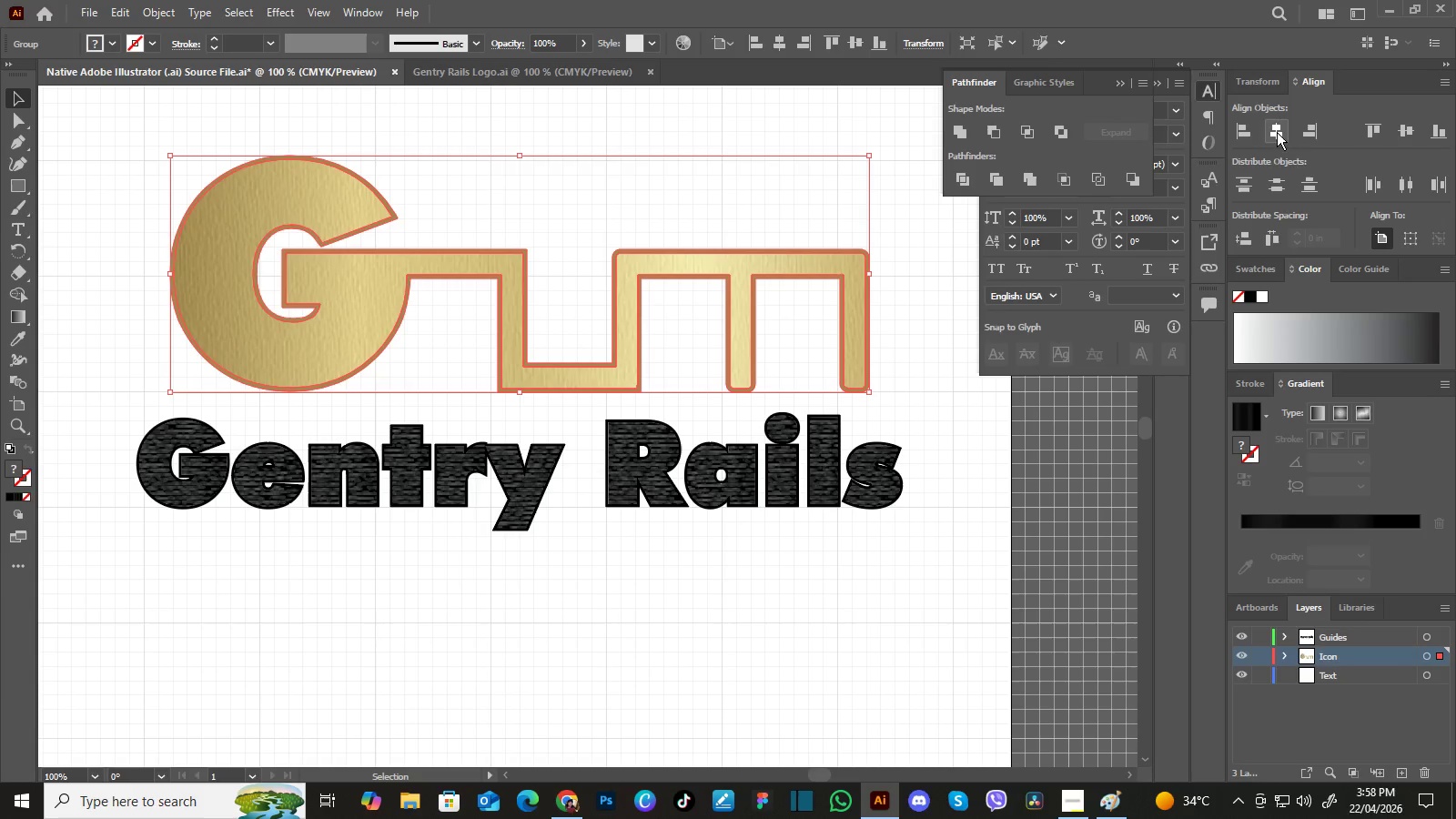 
triple_click([1277, 132])
 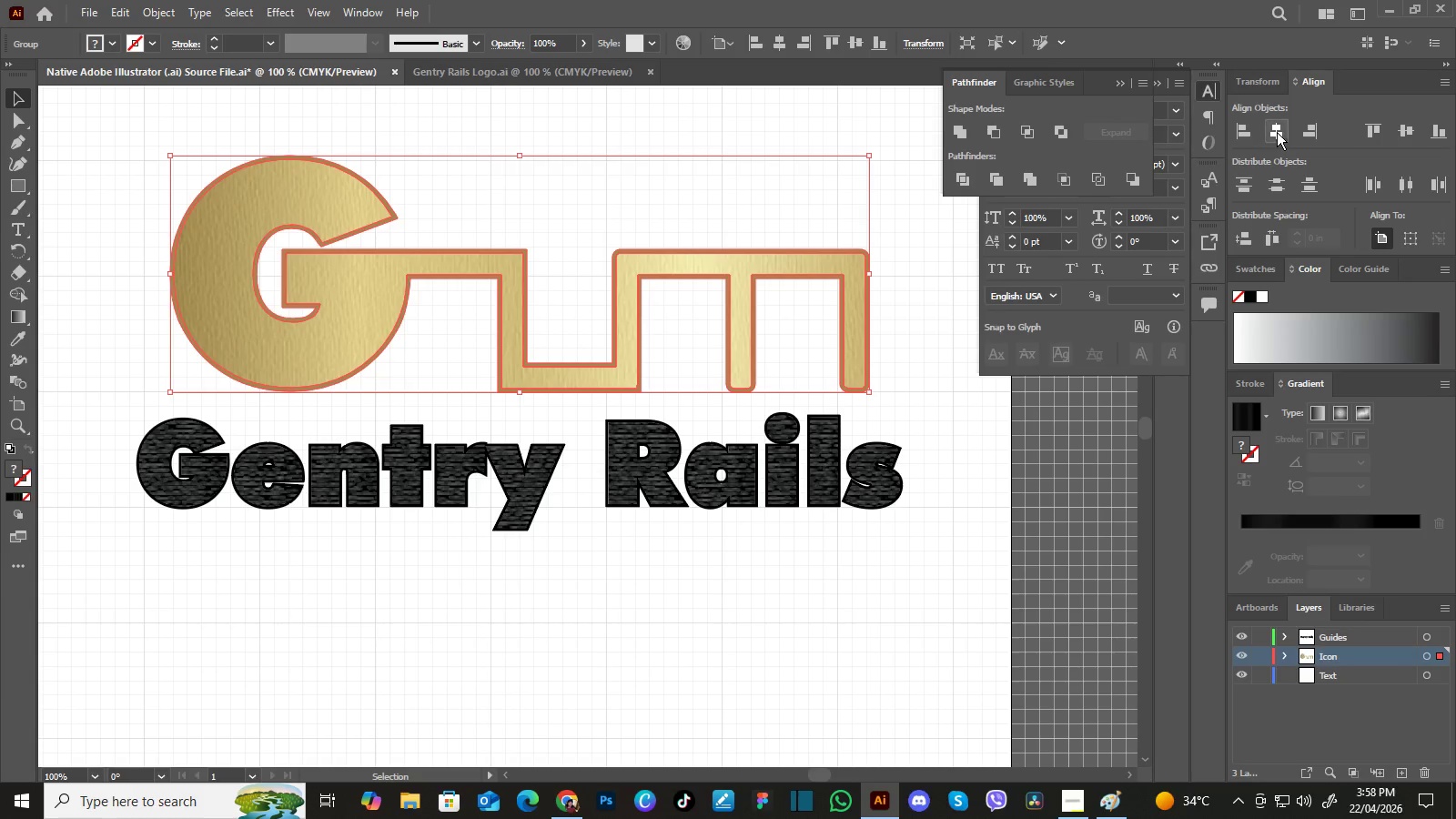 
triple_click([1277, 132])
 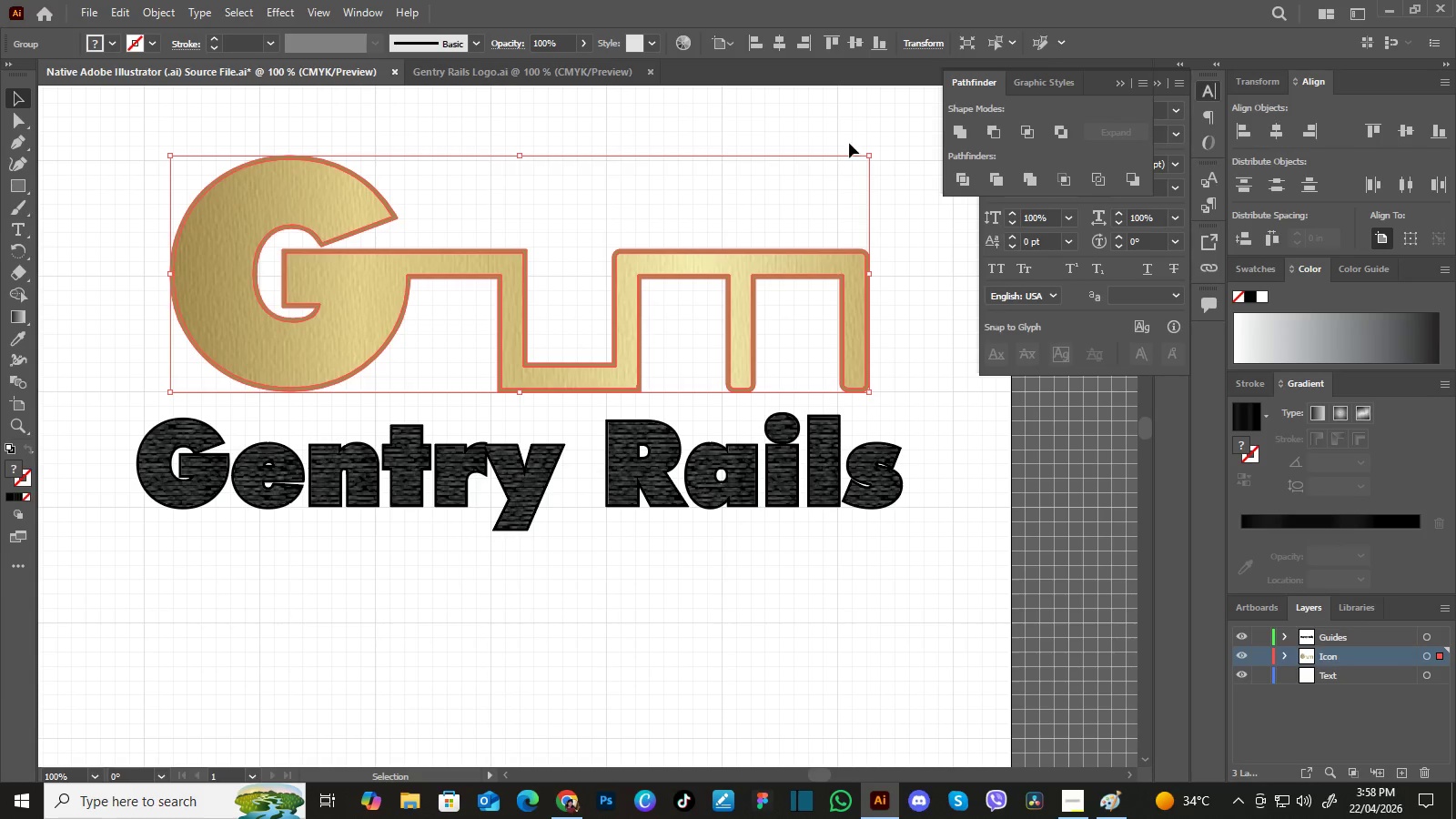 
left_click([842, 136])
 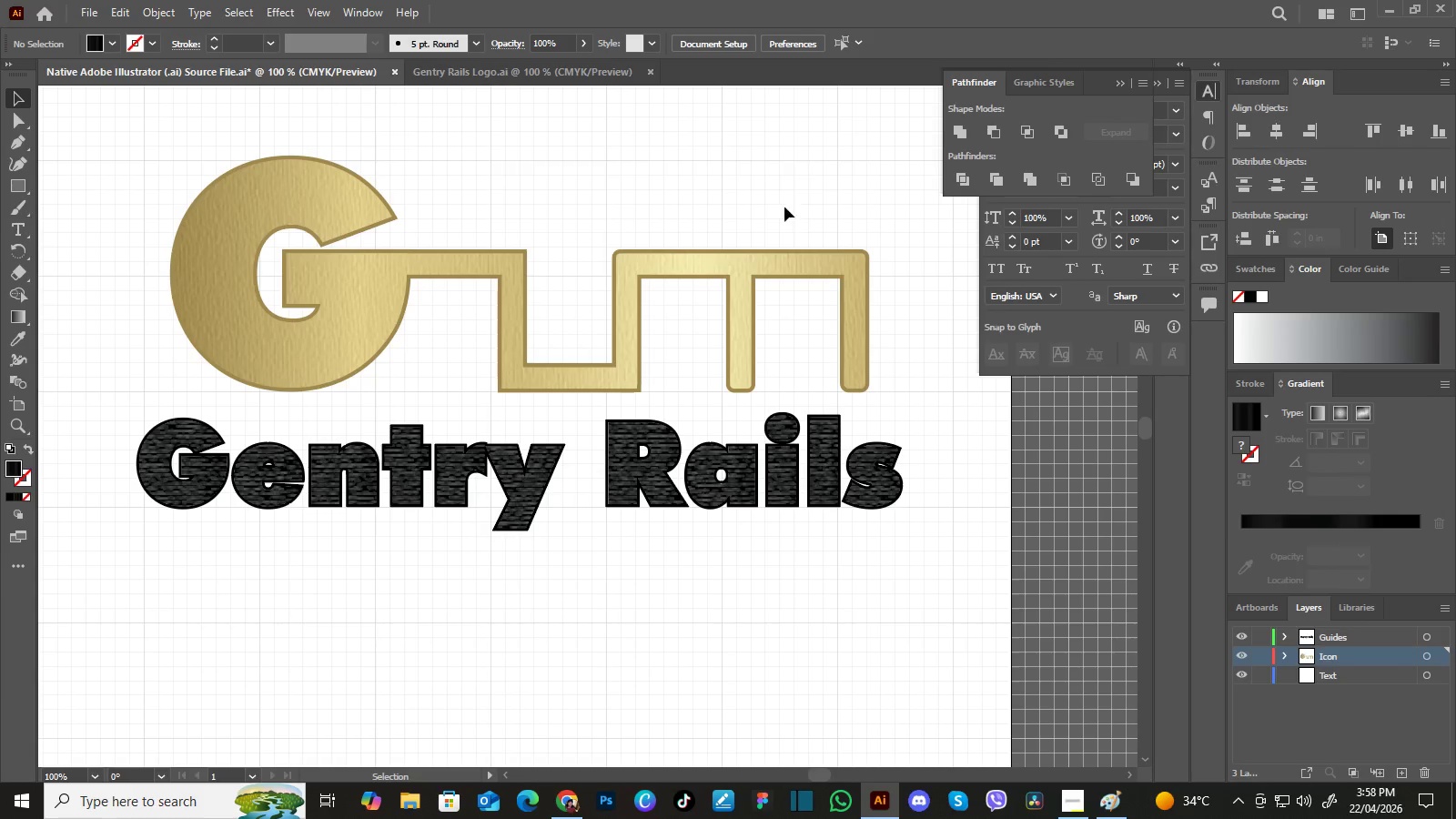 
hold_key(key=Space, duration=1.47)
 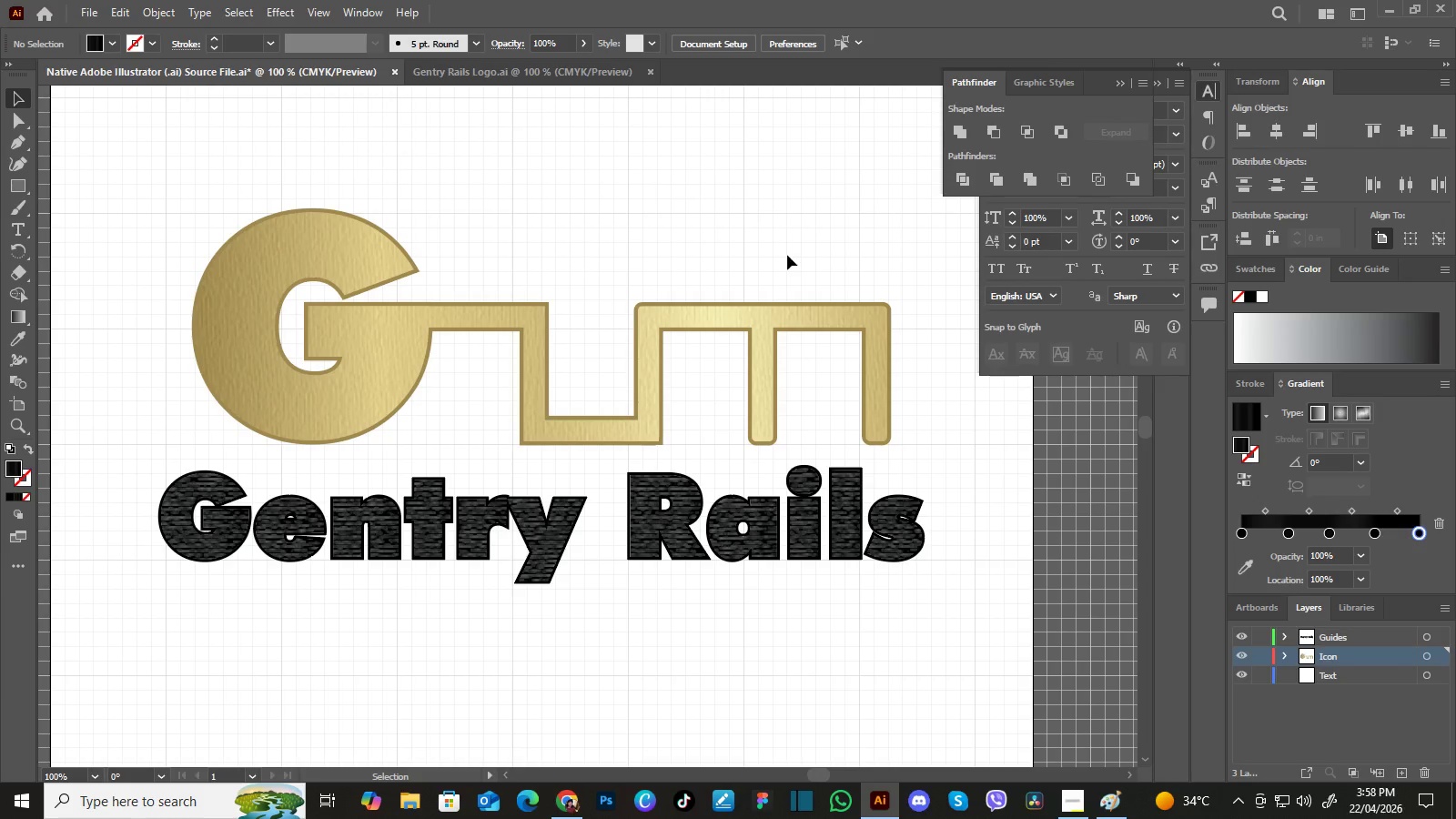 
left_click_drag(start_coordinate=[778, 235], to_coordinate=[804, 247])
 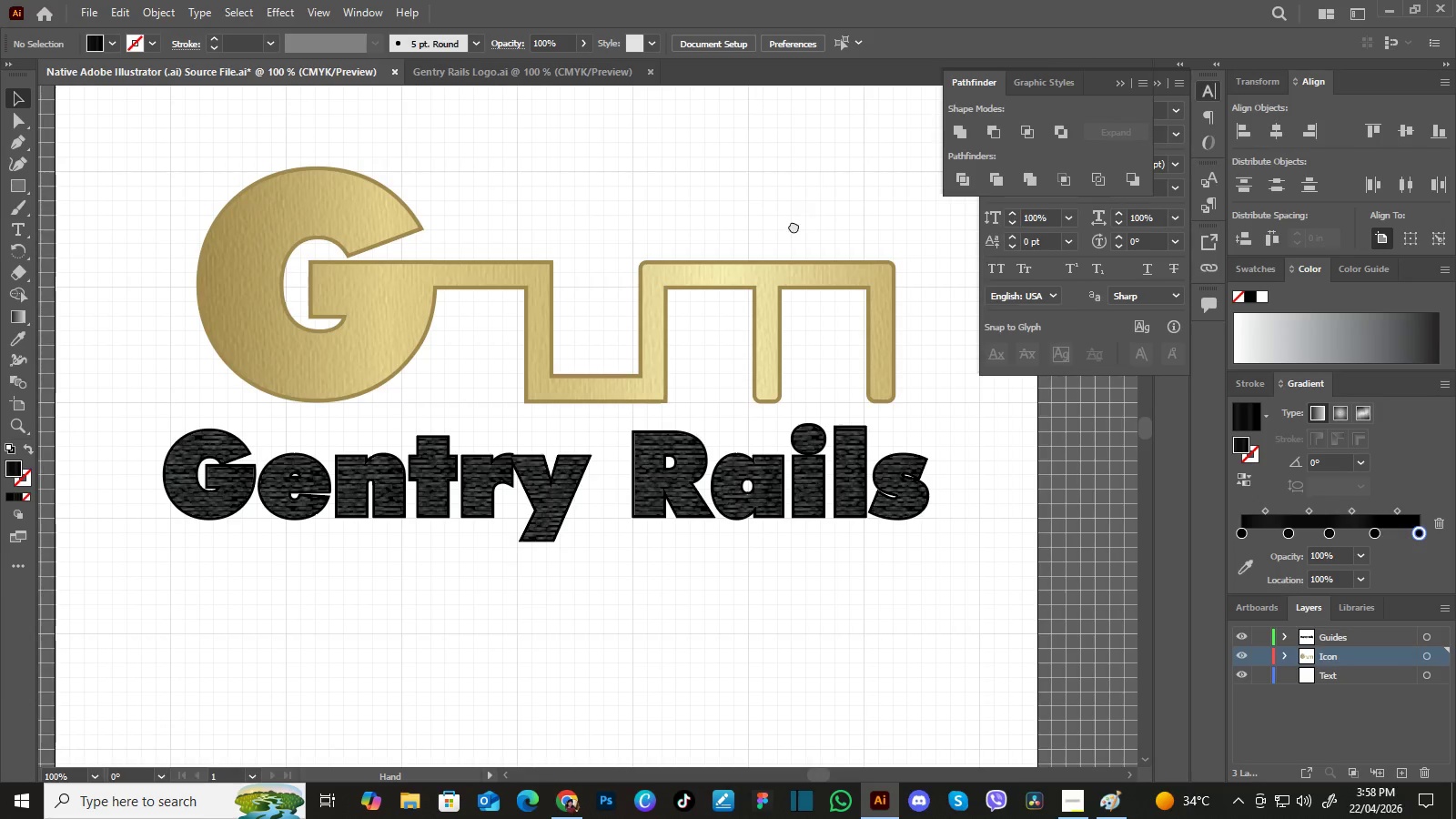 
left_click_drag(start_coordinate=[794, 221], to_coordinate=[793, 254])
 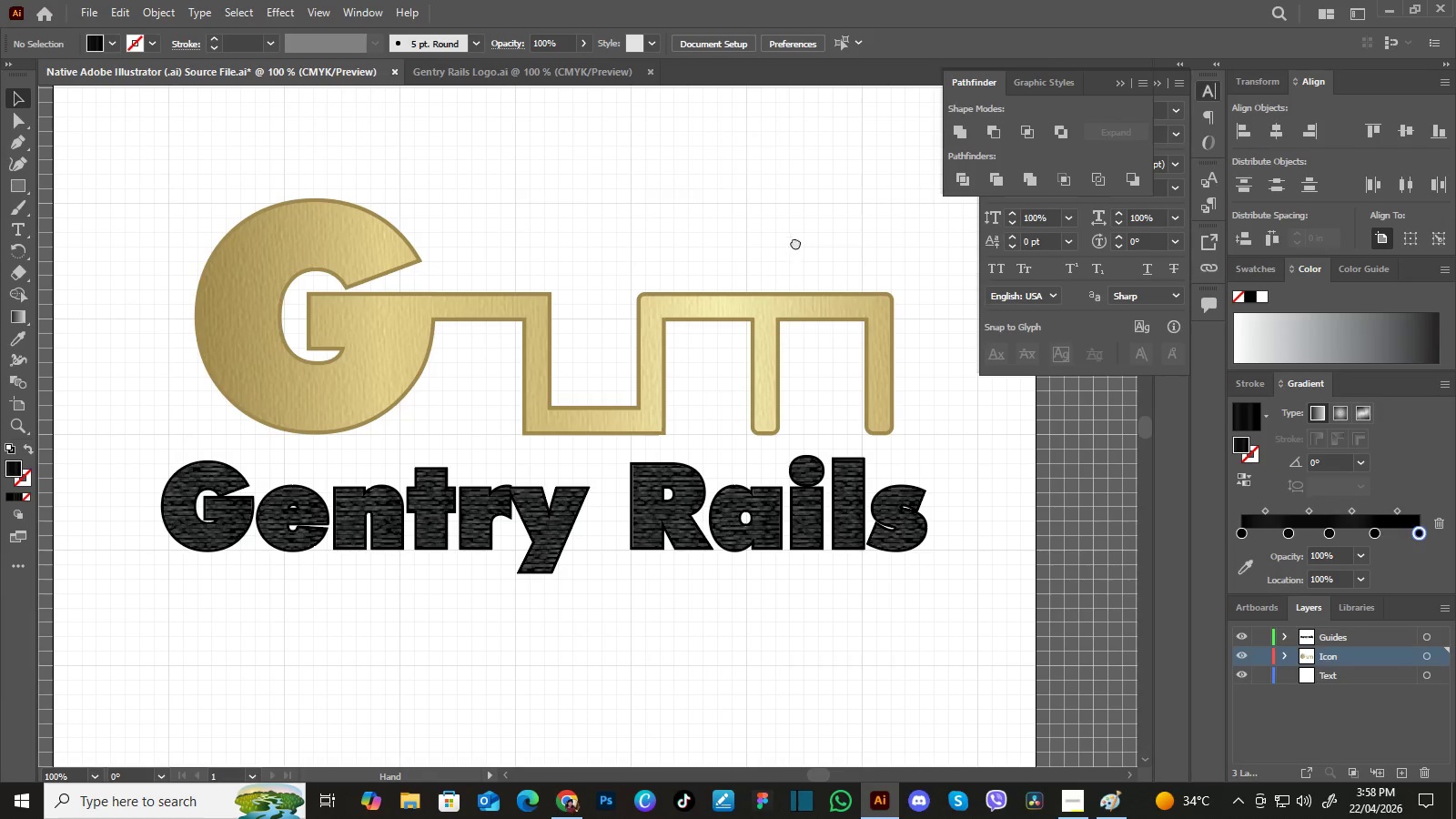 
left_click_drag(start_coordinate=[795, 242], to_coordinate=[793, 252])
 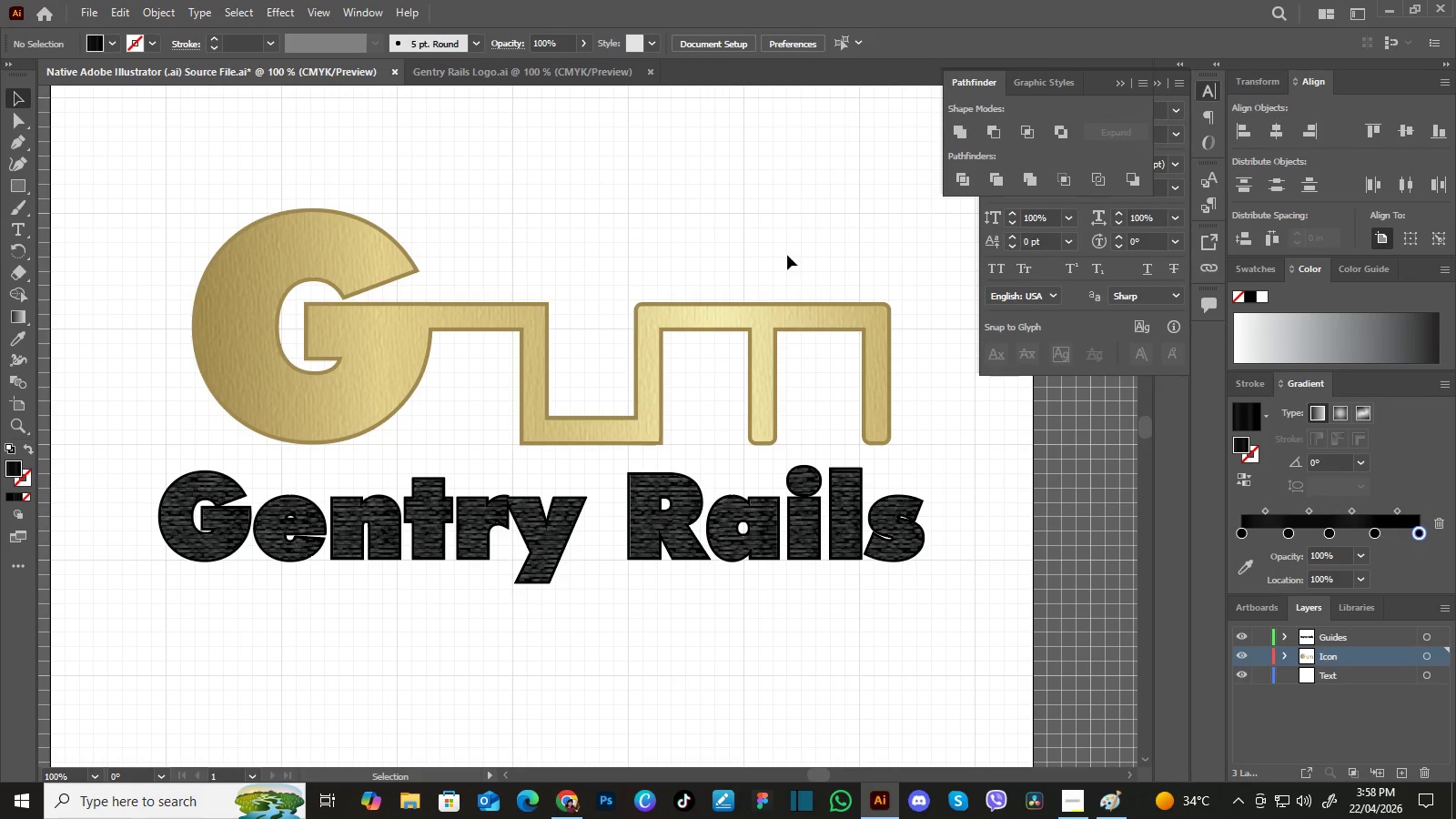 
key(Control+Minus)
 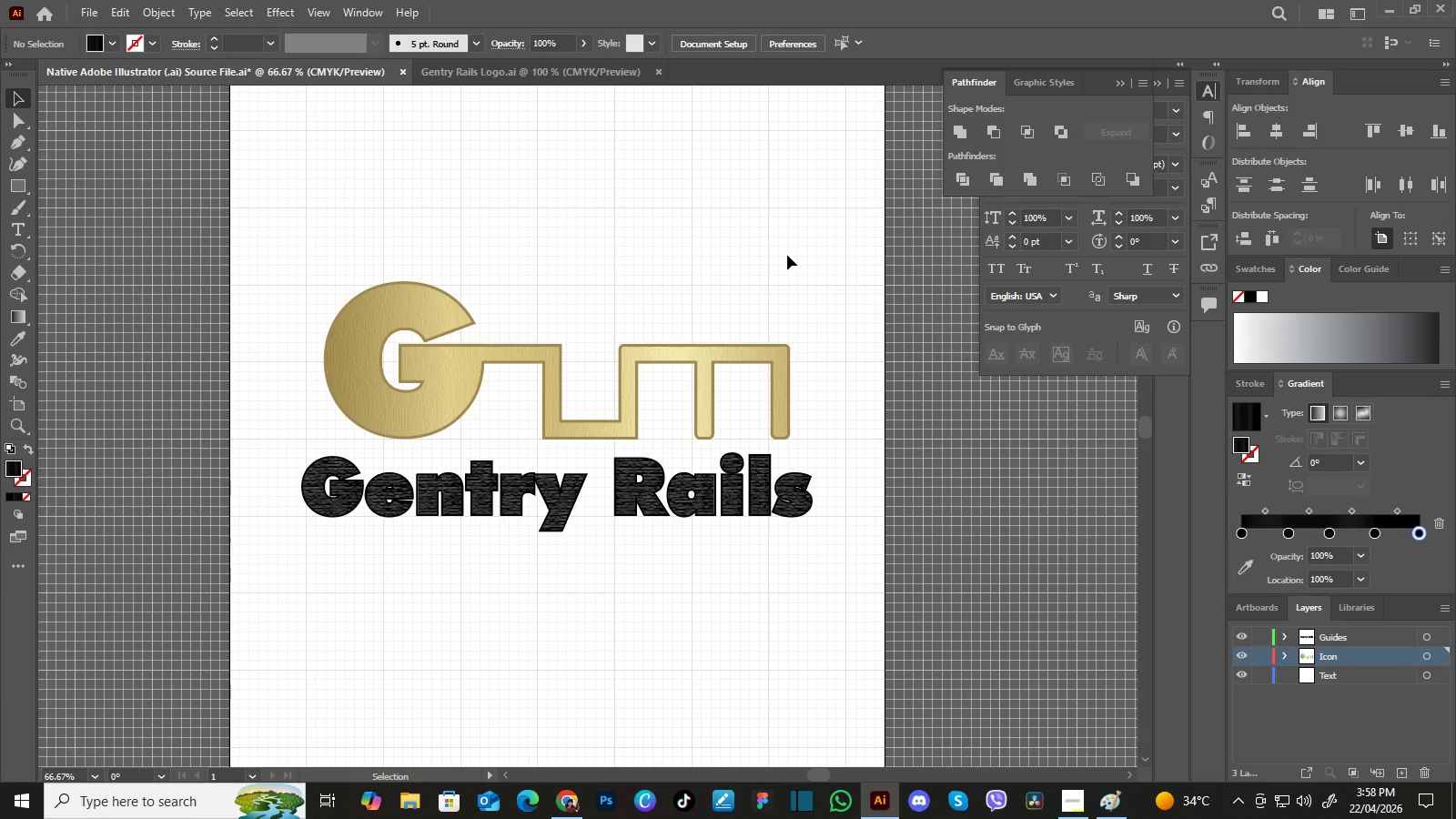 
hold_key(key=Space, duration=0.62)
 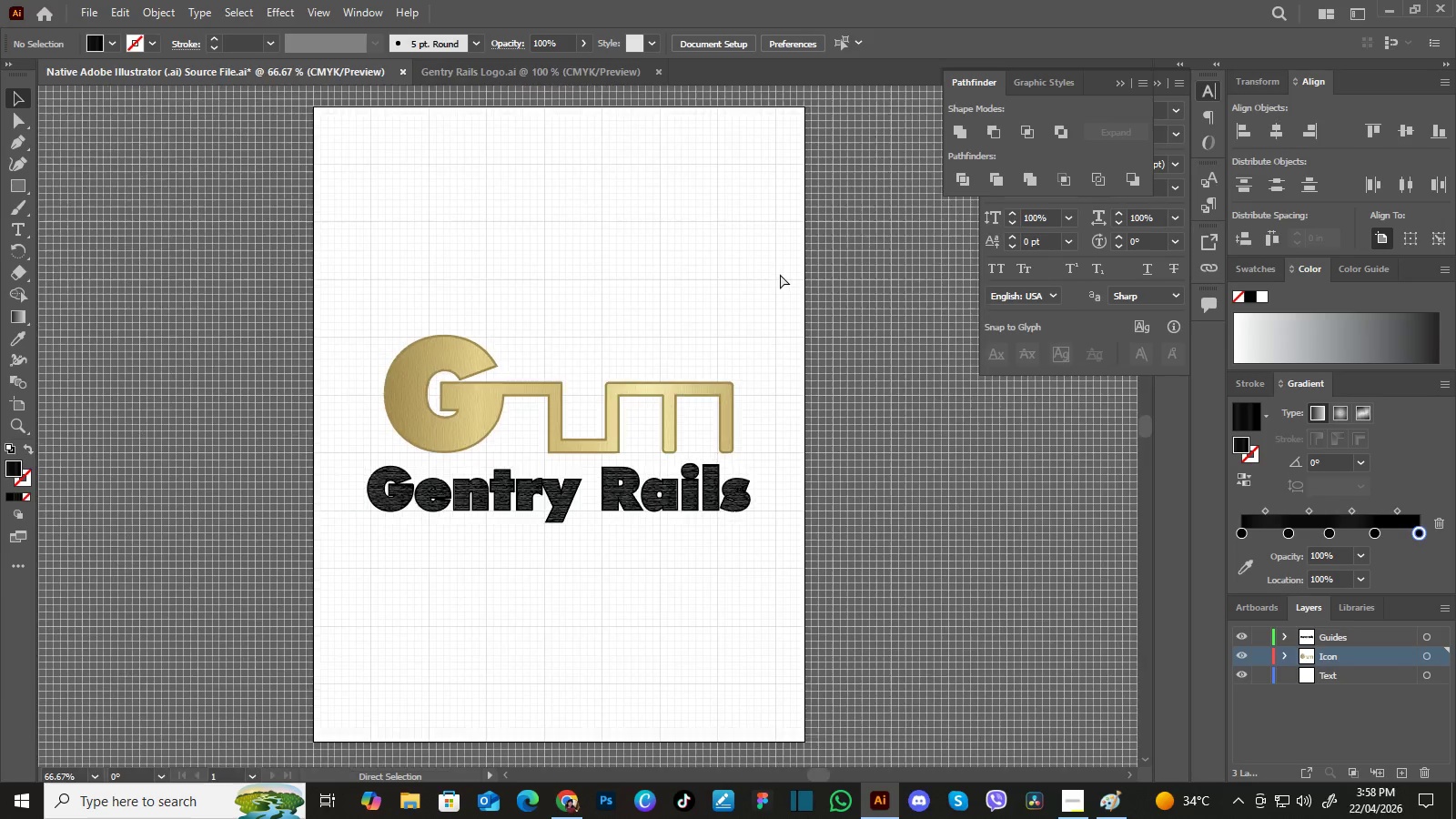 
left_click_drag(start_coordinate=[788, 252], to_coordinate=[780, 274])
 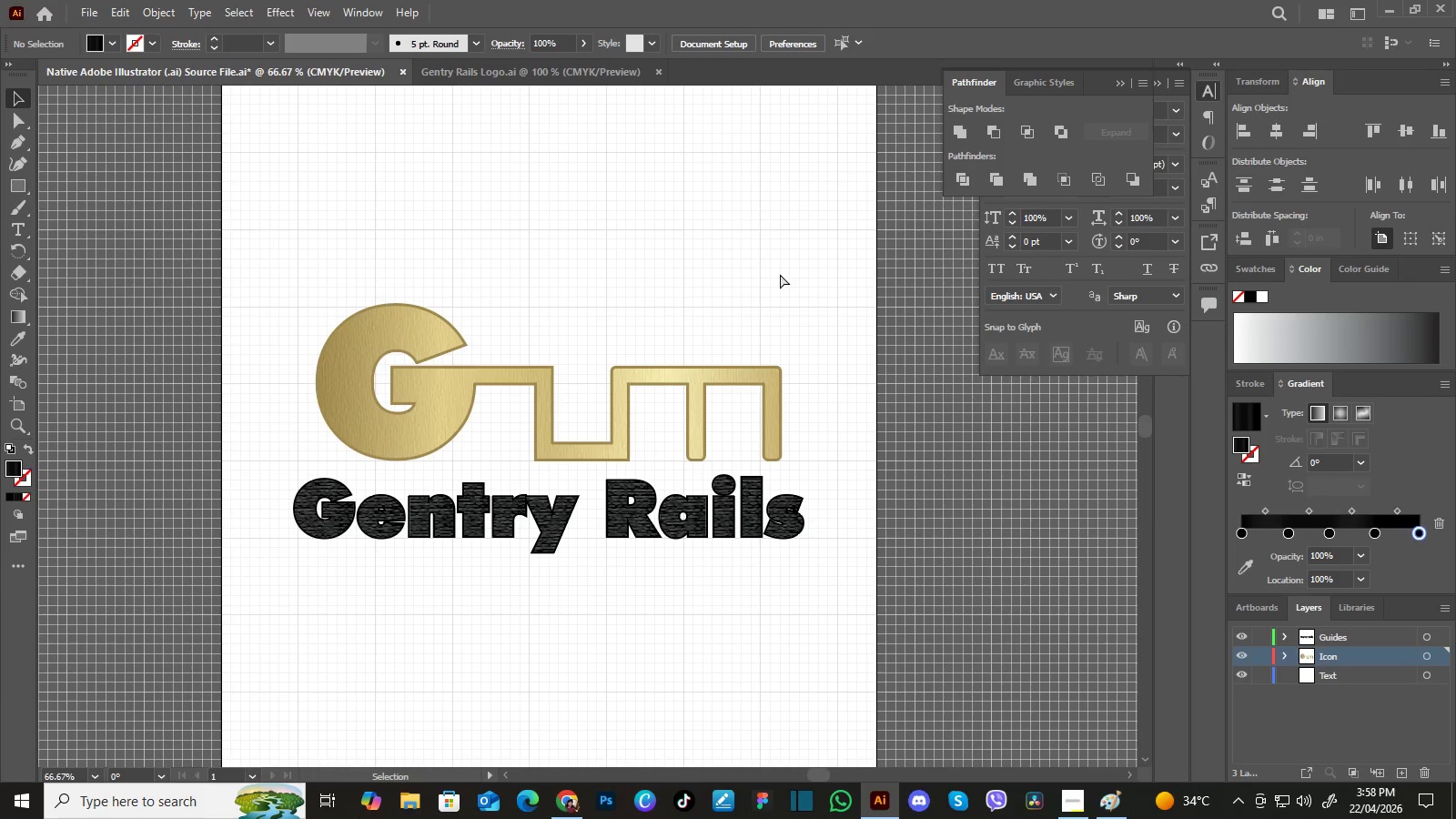 
key(Control+Minus)
 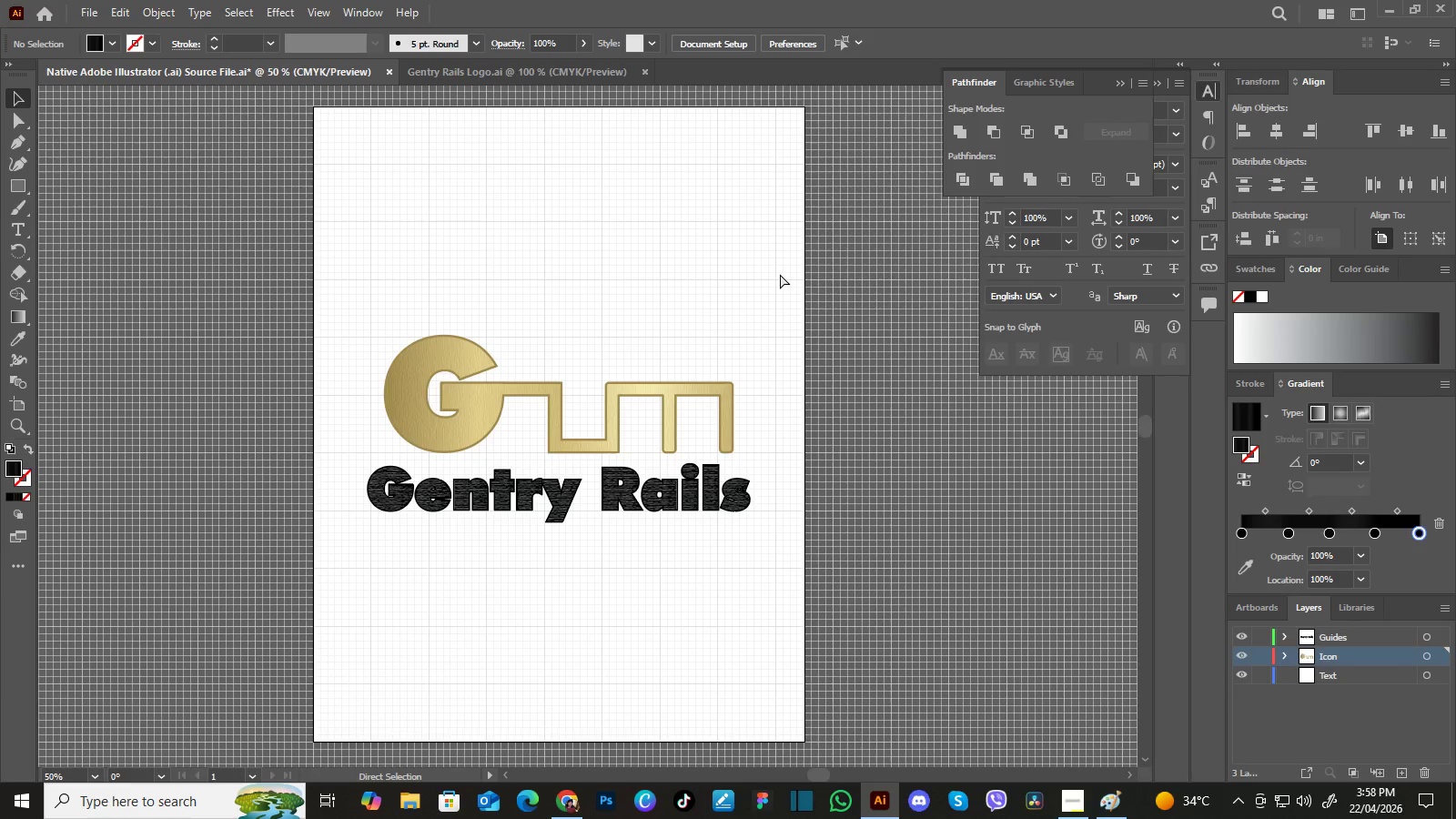 
key(Control+Equal)
 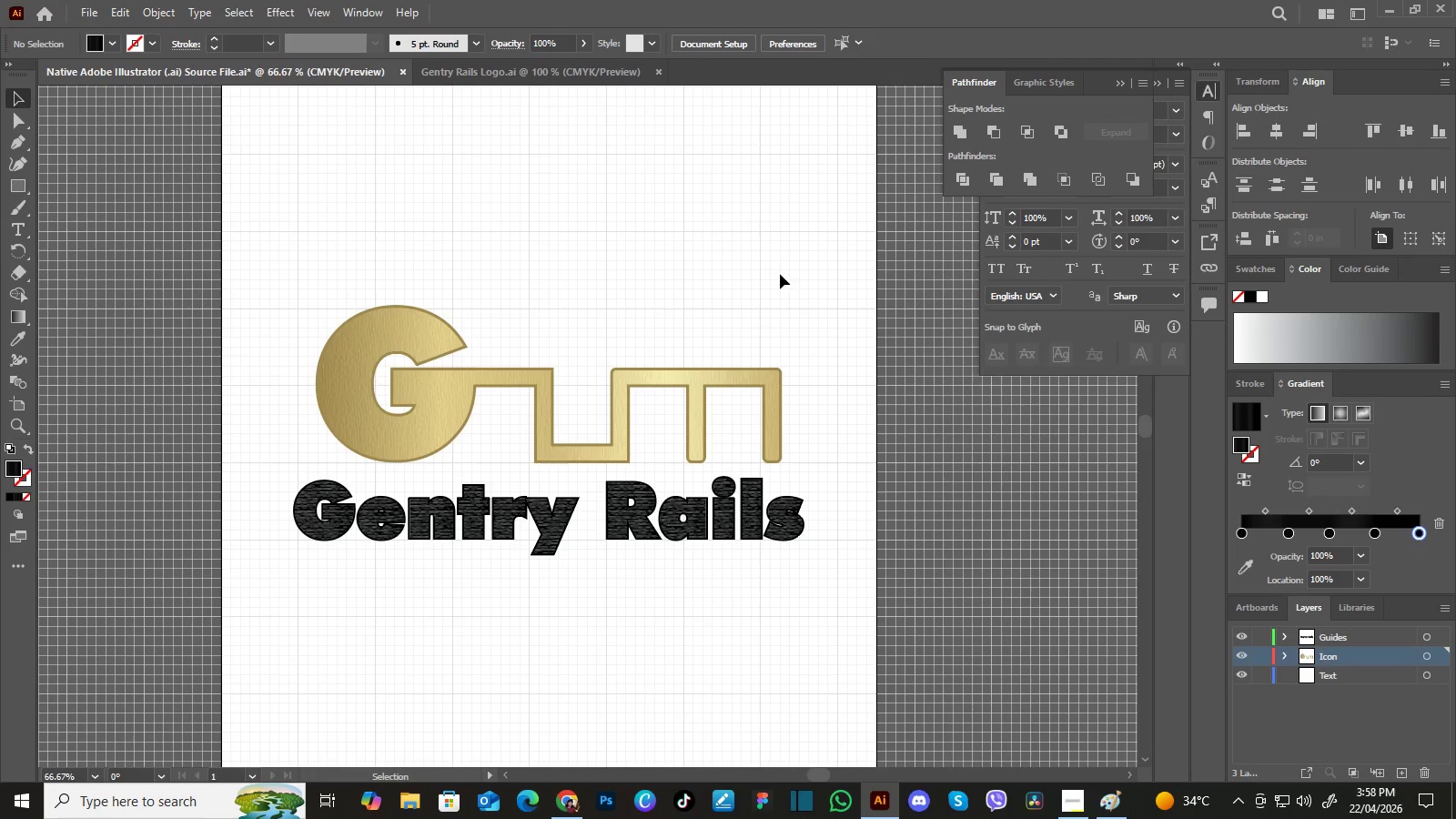 
hold_key(key=Space, duration=1.5)
 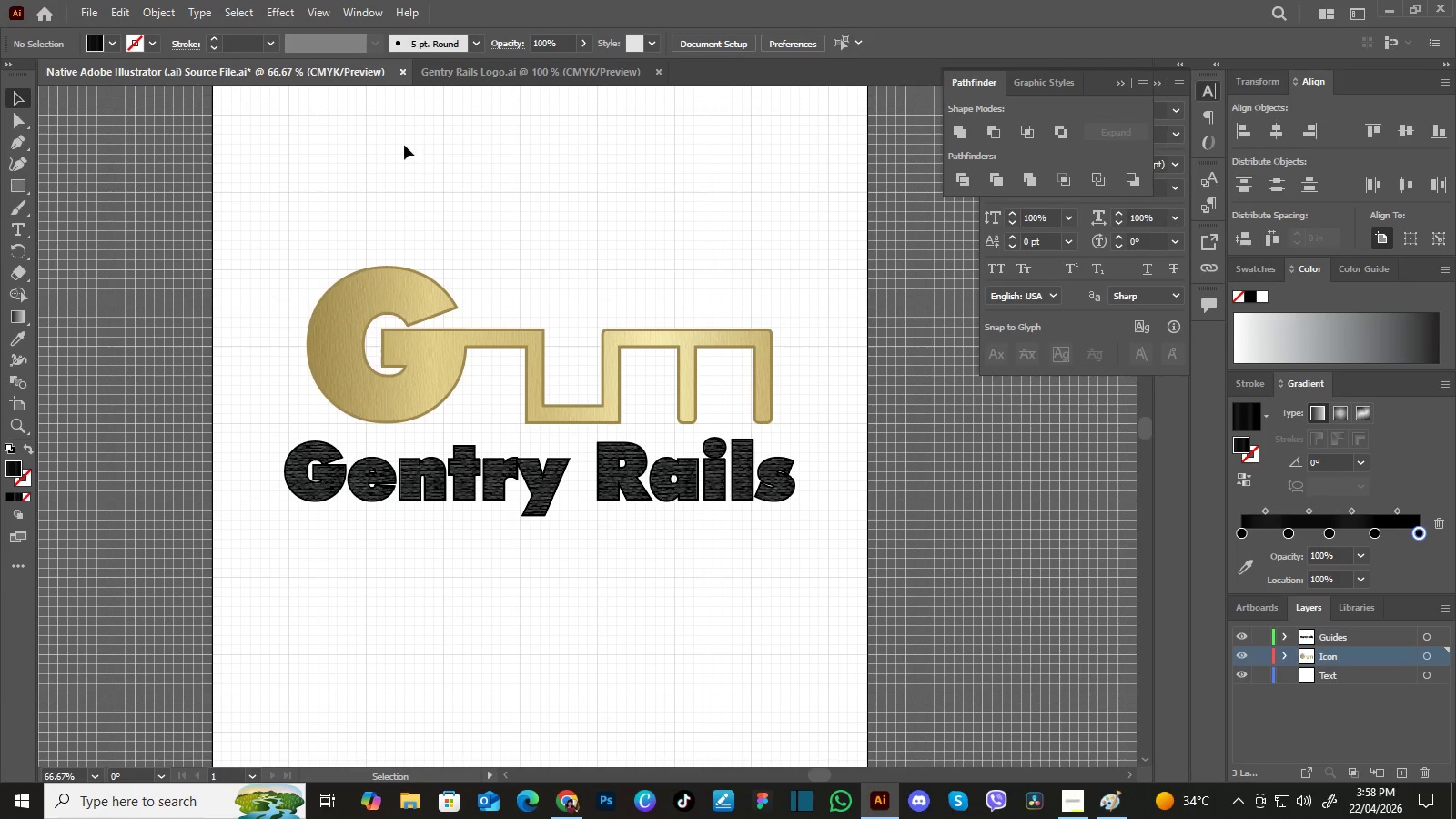 
left_click_drag(start_coordinate=[777, 286], to_coordinate=[775, 258])
 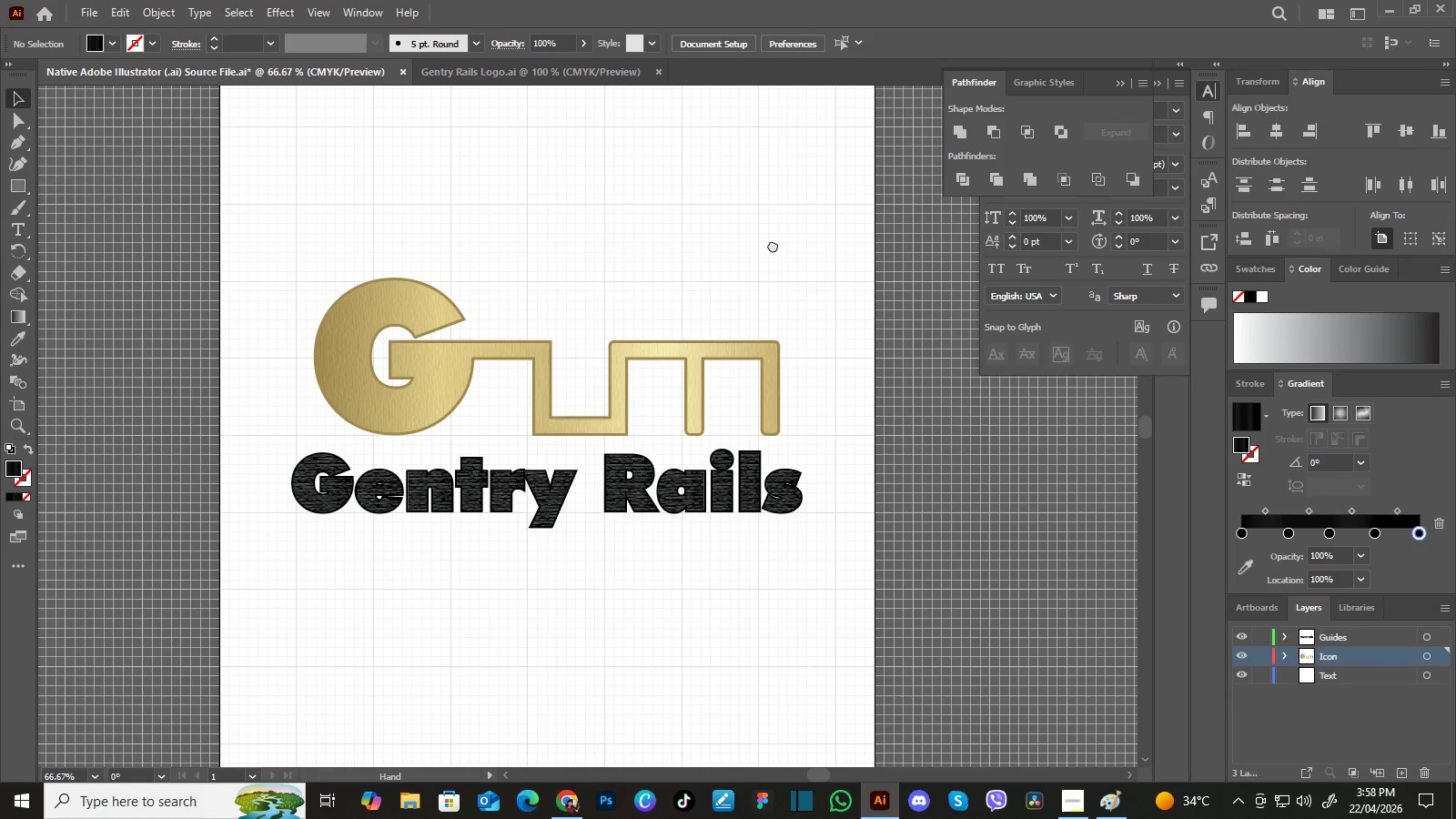 
left_click_drag(start_coordinate=[775, 259], to_coordinate=[773, 237])
 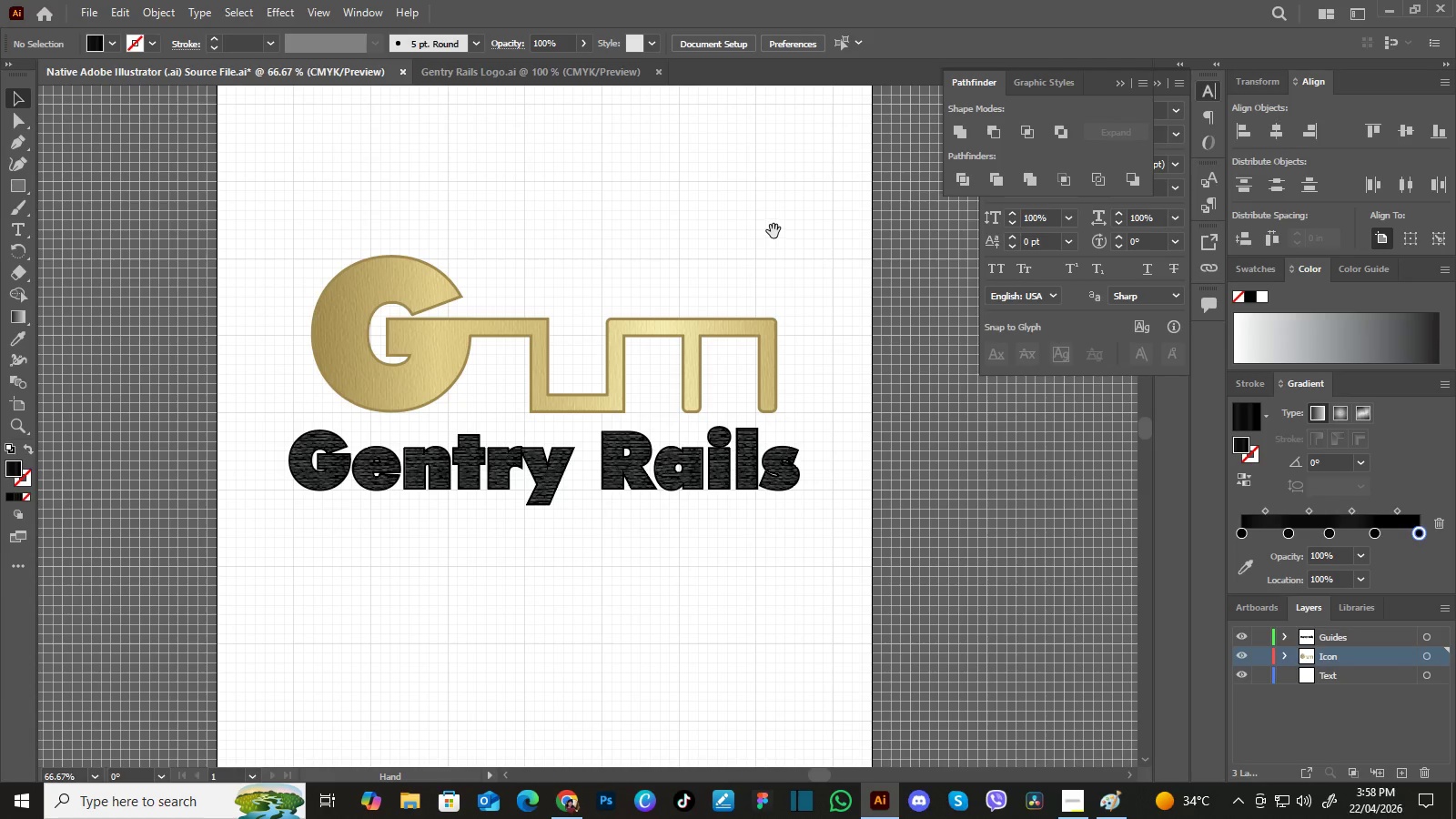 
left_click_drag(start_coordinate=[774, 231], to_coordinate=[769, 243])
 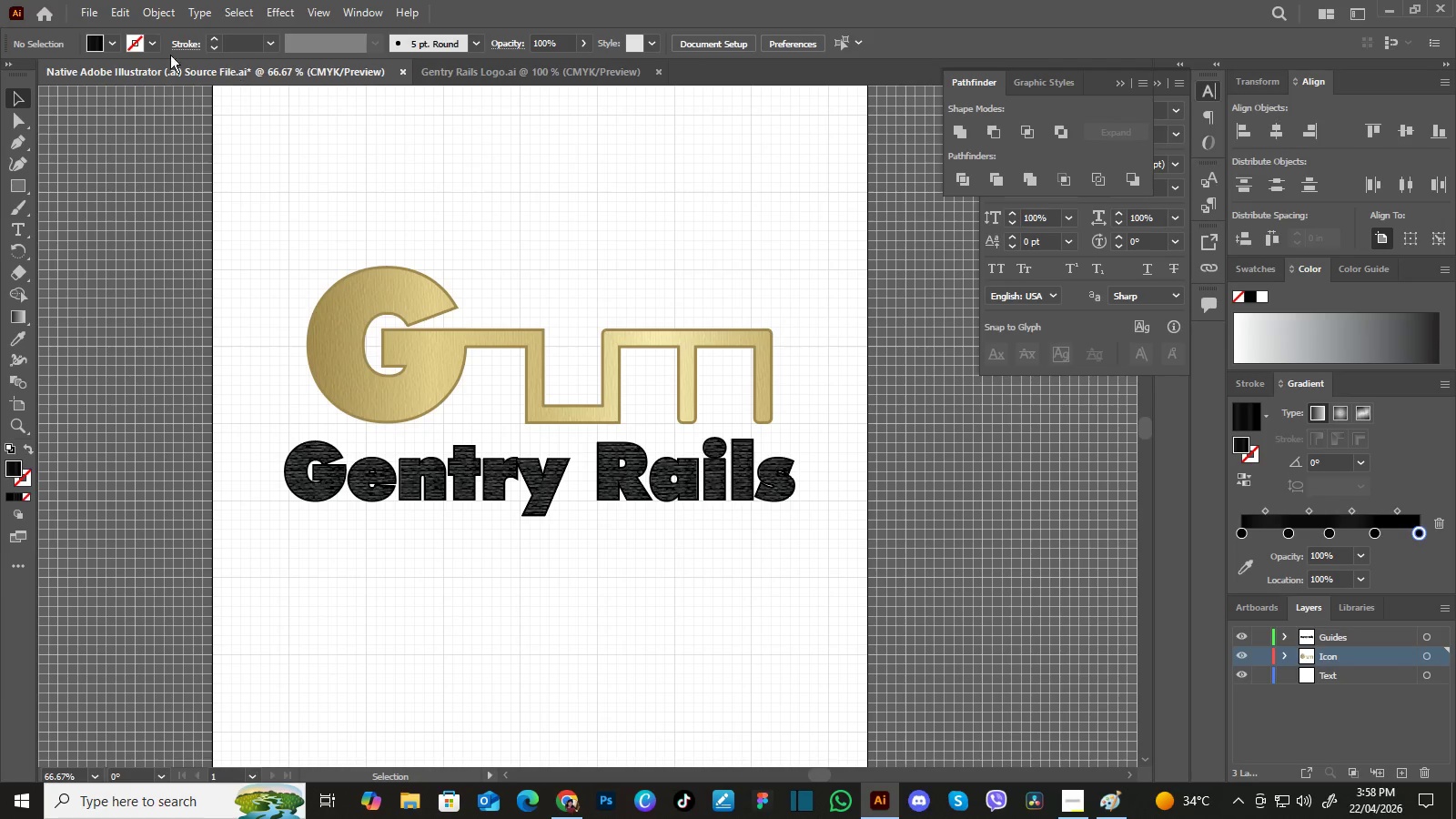 
hold_key(key=Space, duration=0.39)
 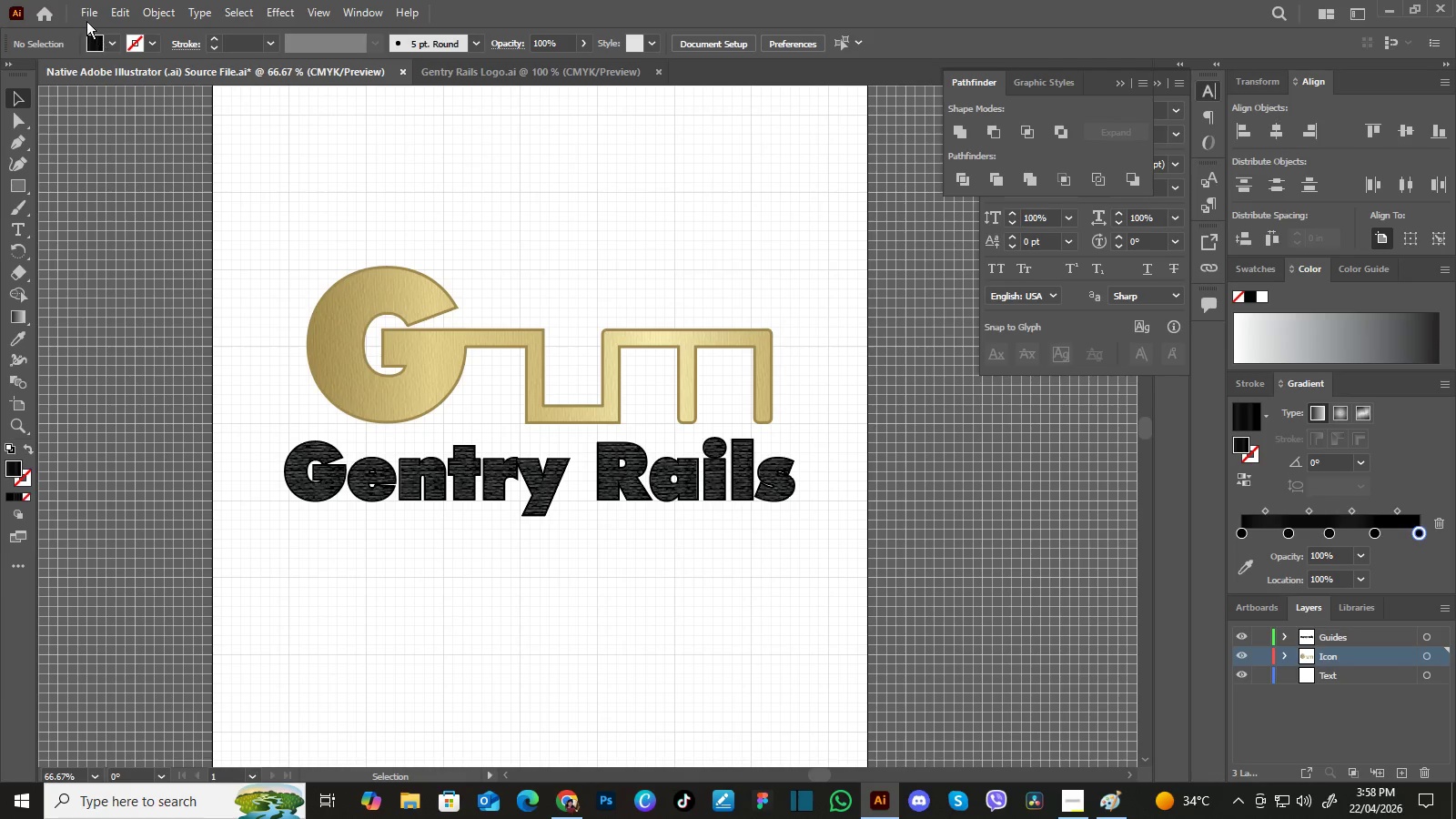 
left_click([81, 11])
 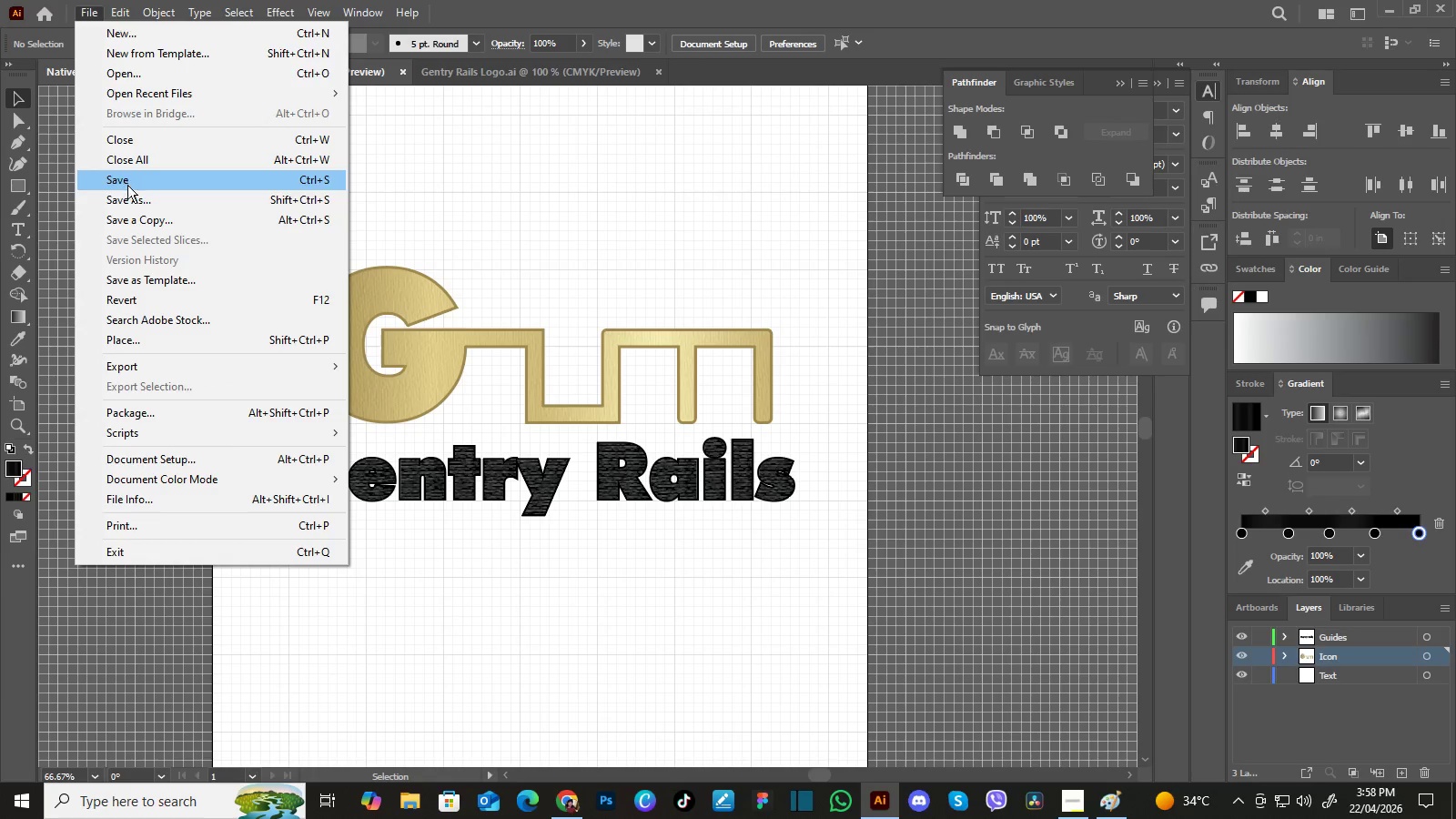 
left_click([131, 196])
 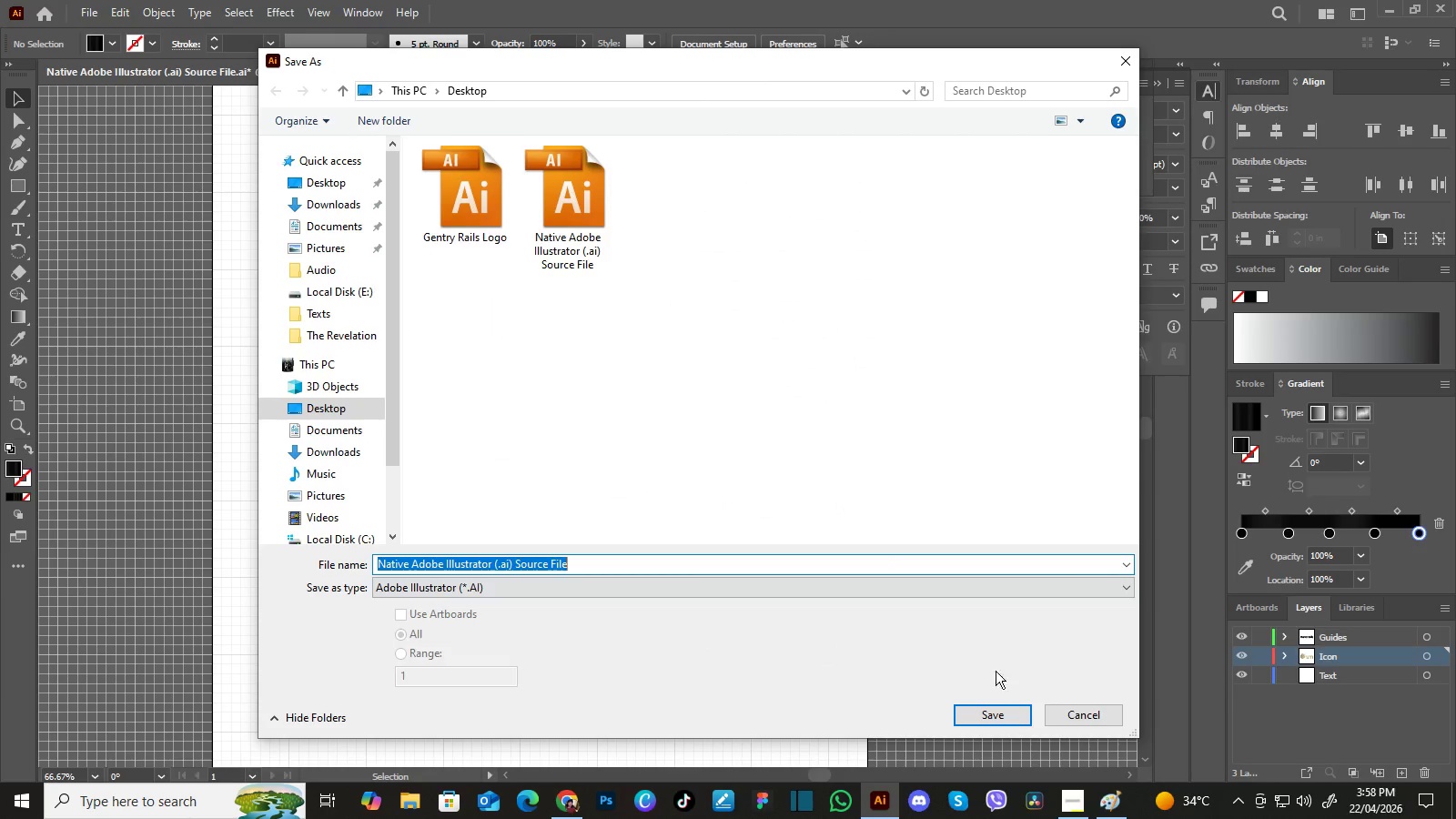 
left_click([1001, 716])
 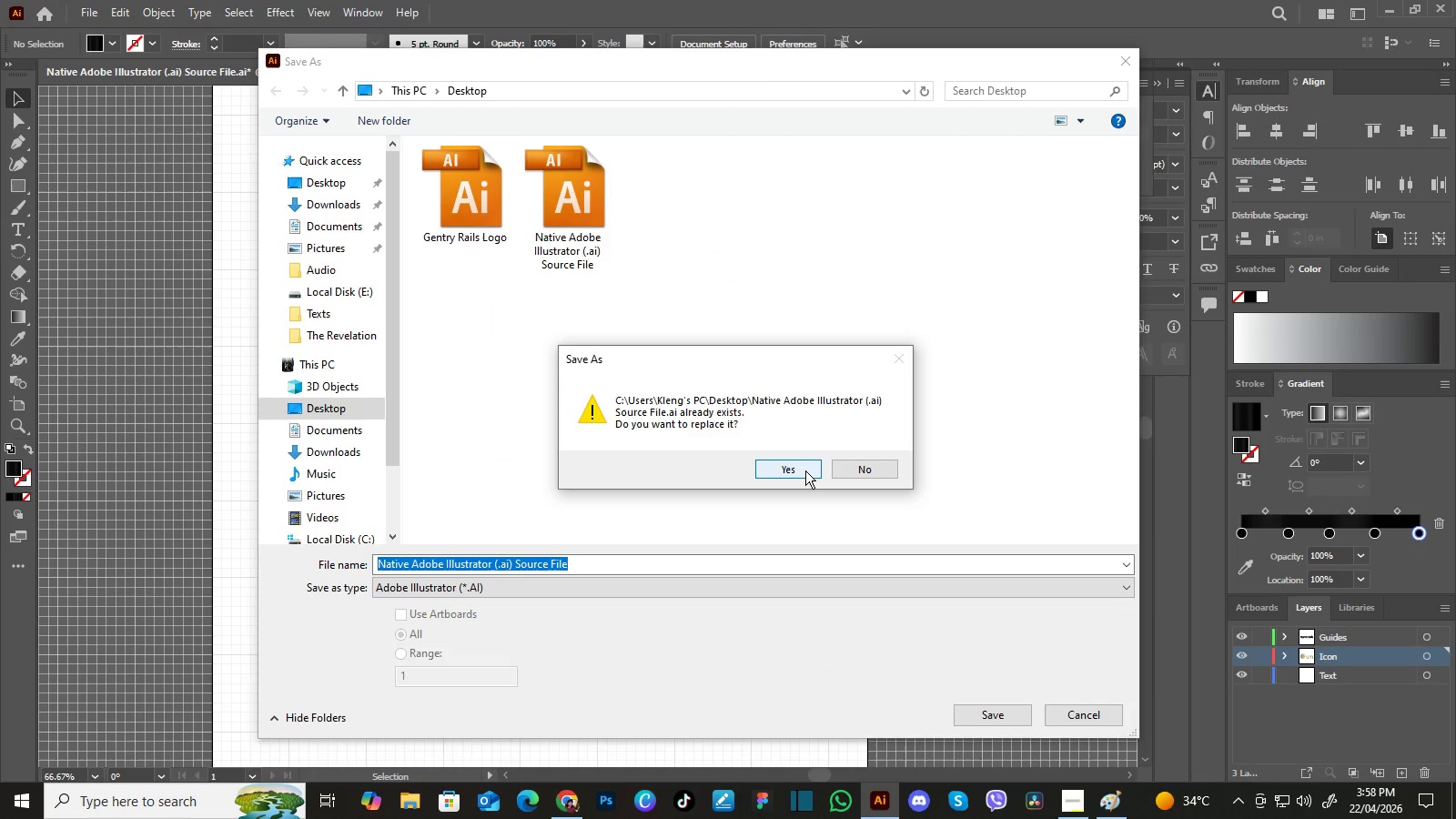 
left_click([805, 470])
 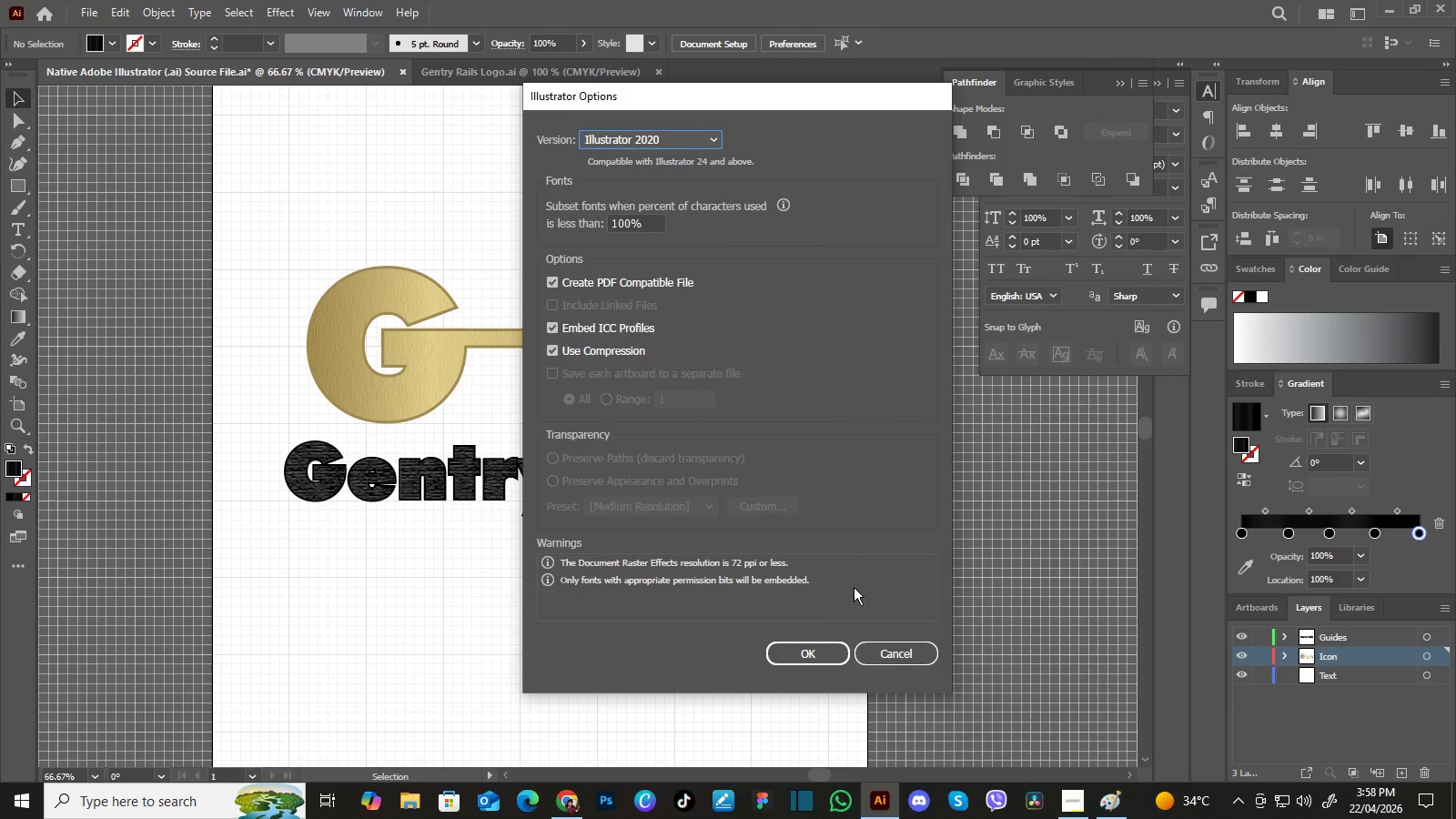 
left_click([830, 649])
 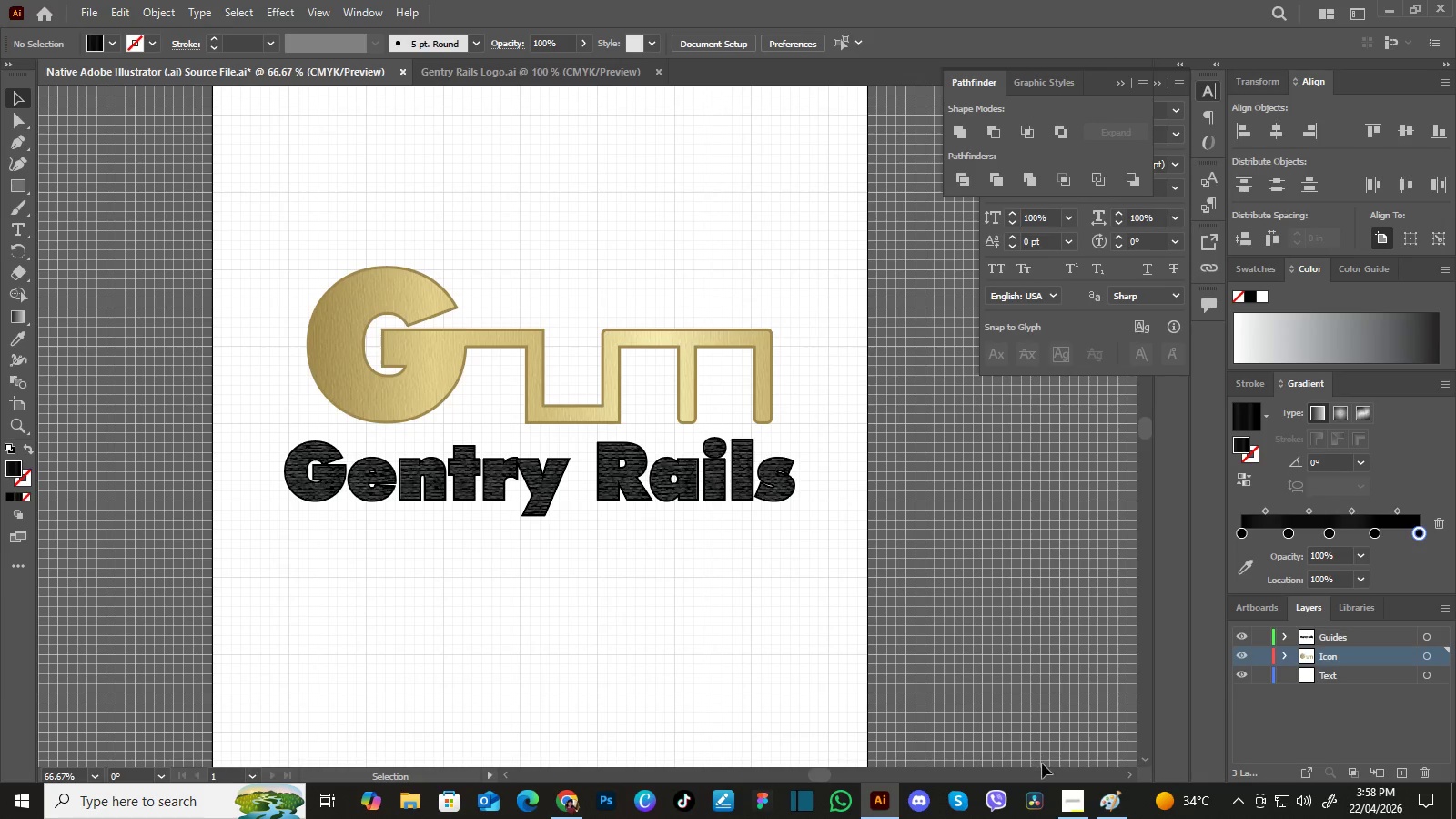 
left_click([1064, 798])